 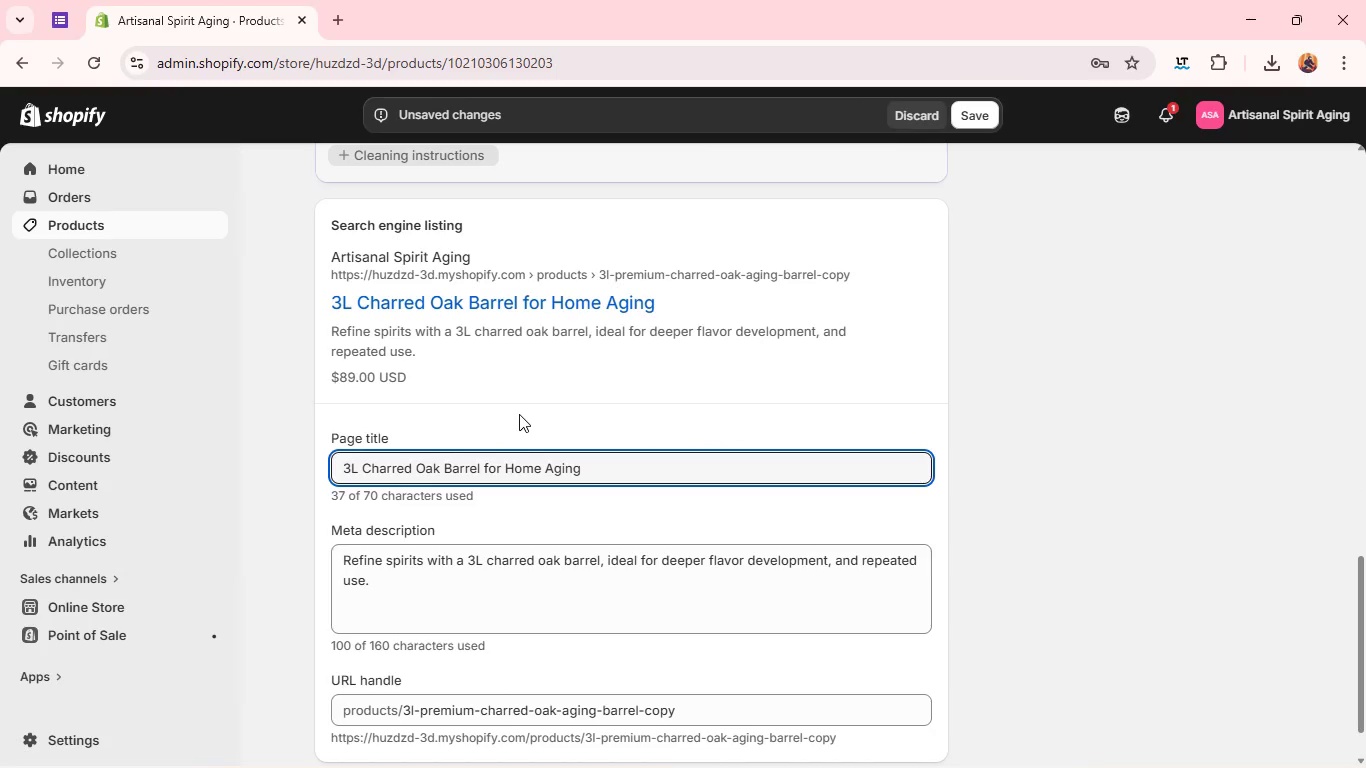 
left_click([609, 470])
 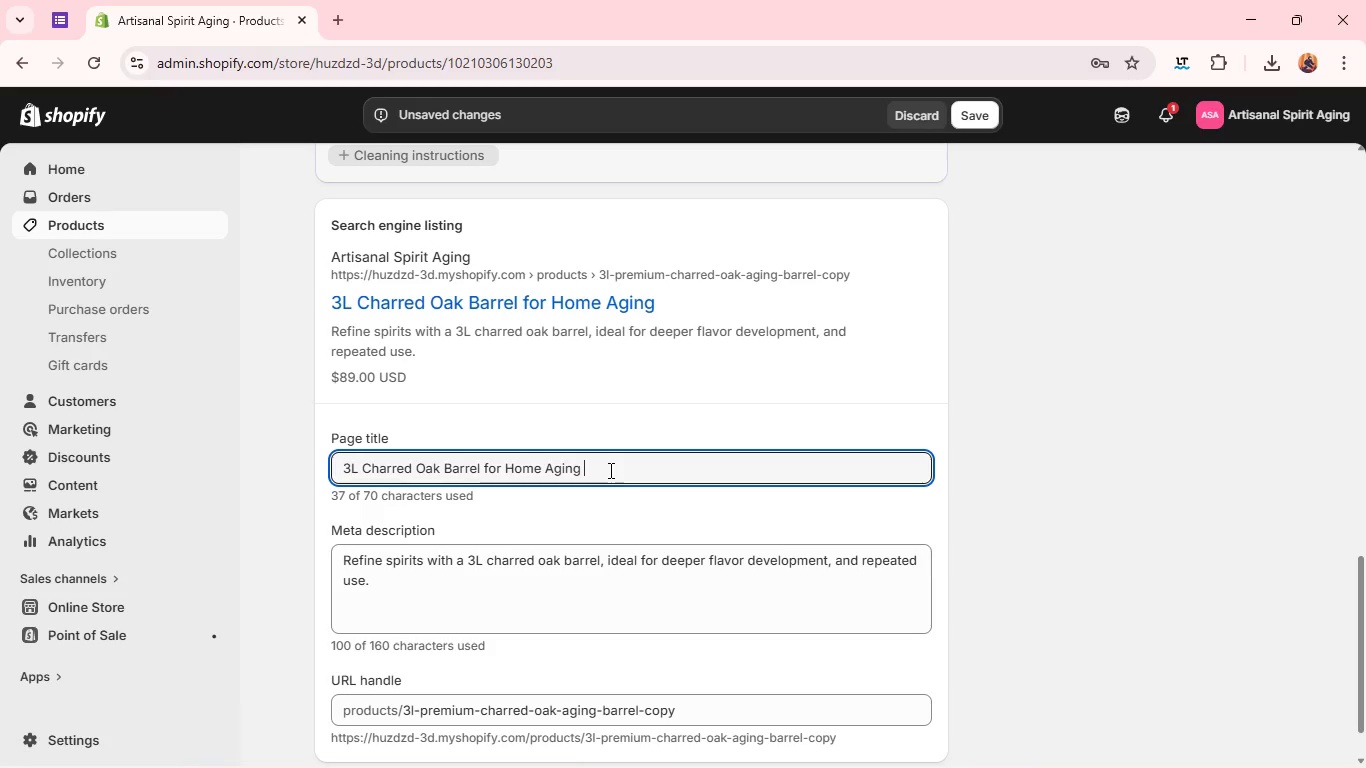 
left_click_drag(start_coordinate=[609, 470], to_coordinate=[363, 468])
 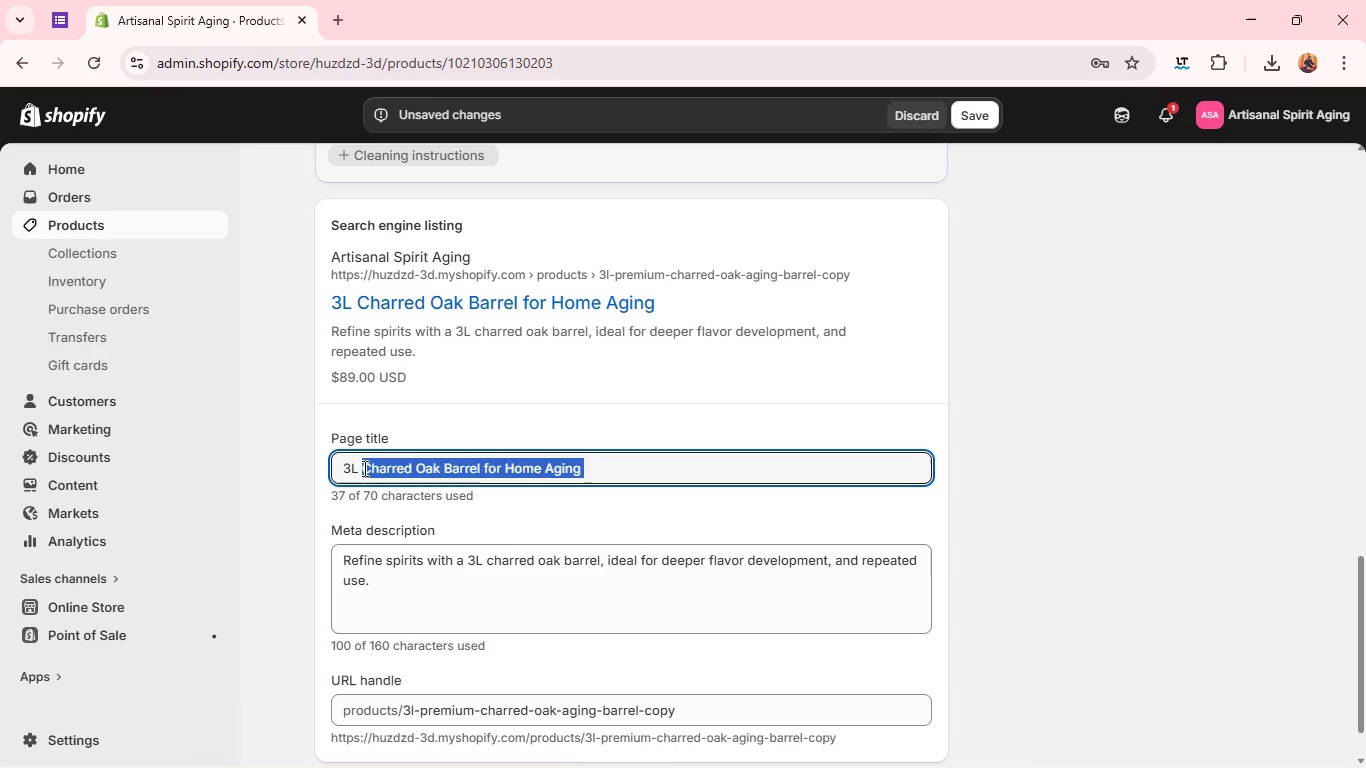 
key(Backspace)
key(Backspace)
key(Backspace)
key(Backspace)
key(Backspace)
type(5L oak a)
key(Backspace)
type(Aging Barrel with STANd )
 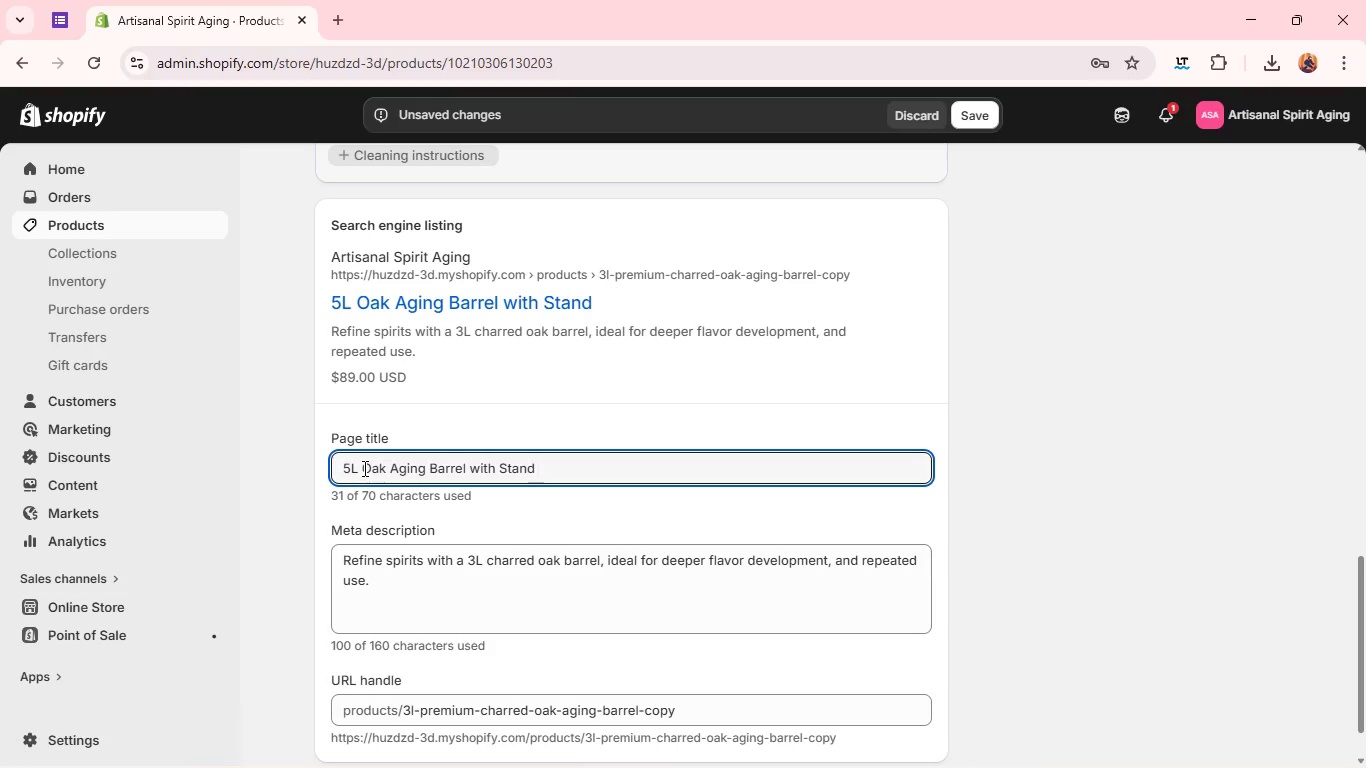 
double_click([355, 581])
 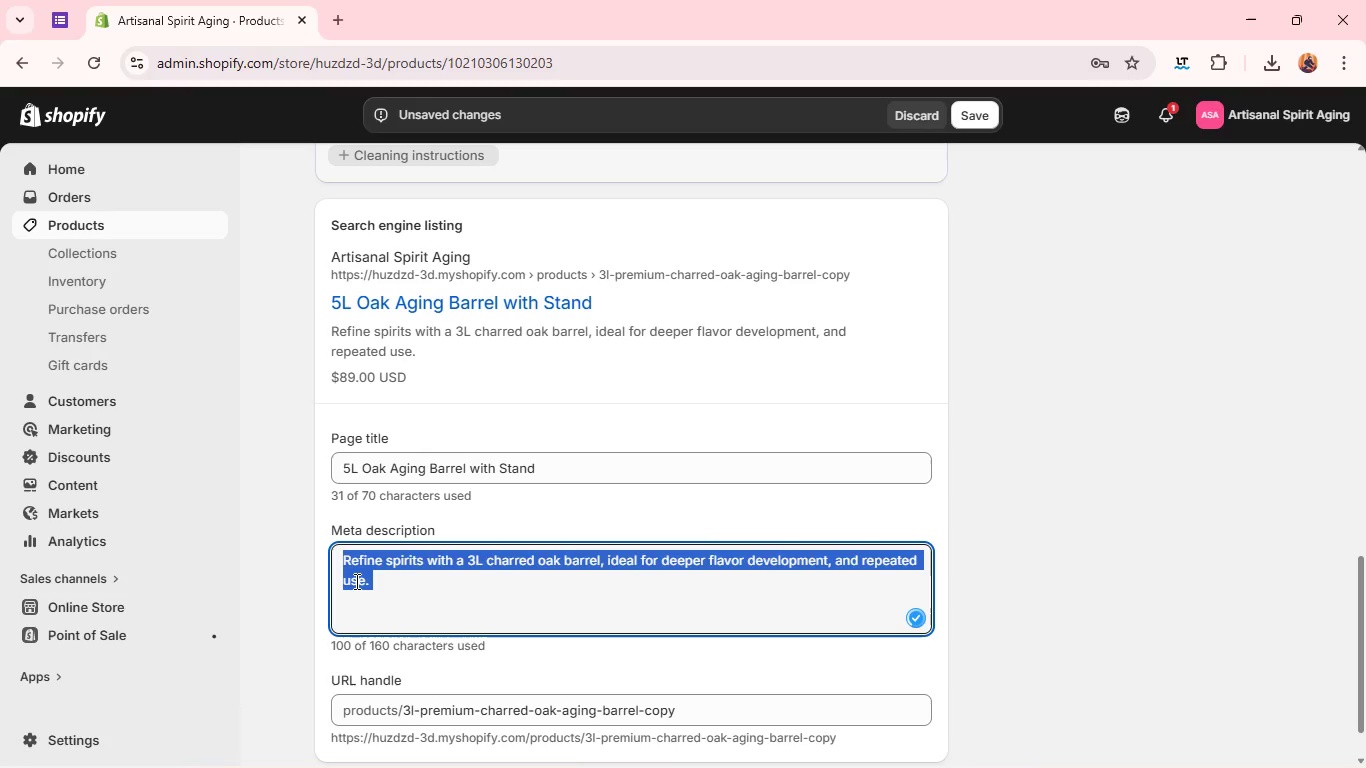 
triple_click([355, 581])
 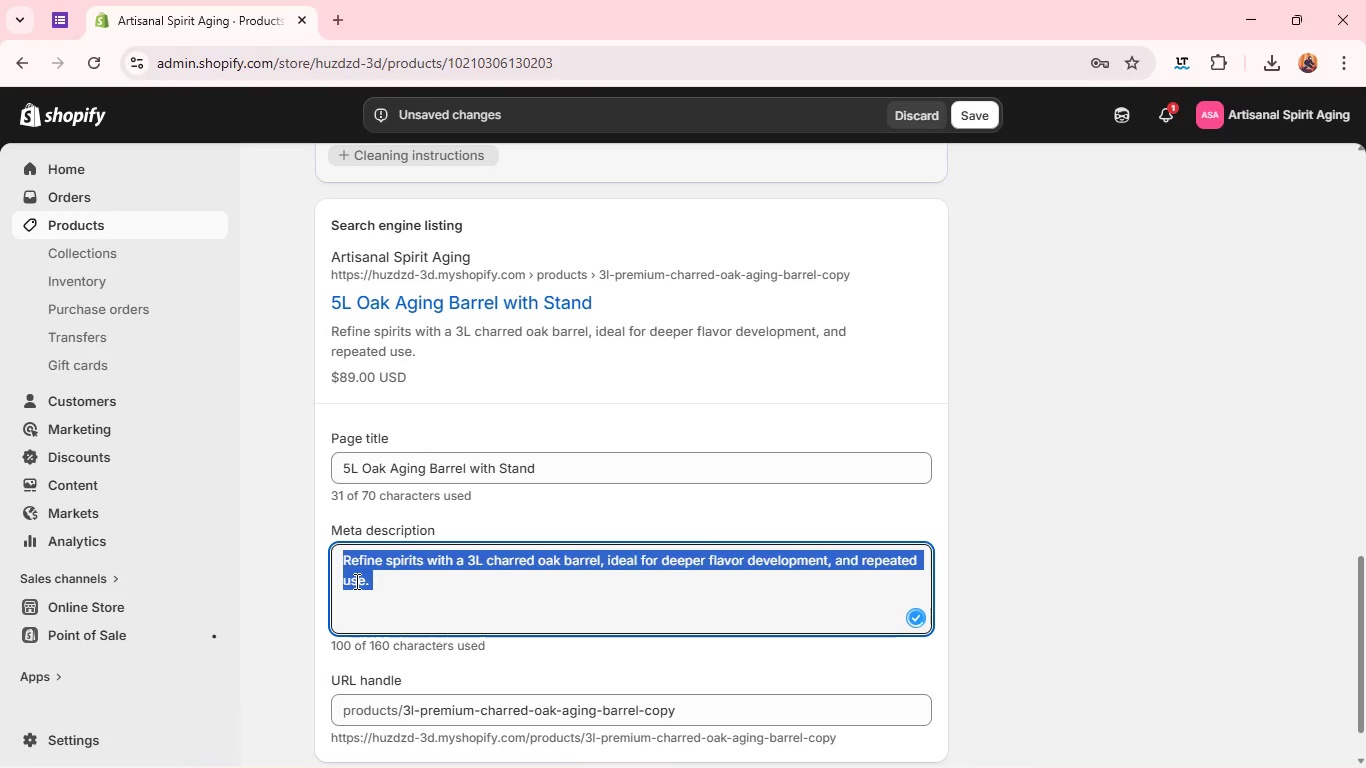 
key(Backspace)
 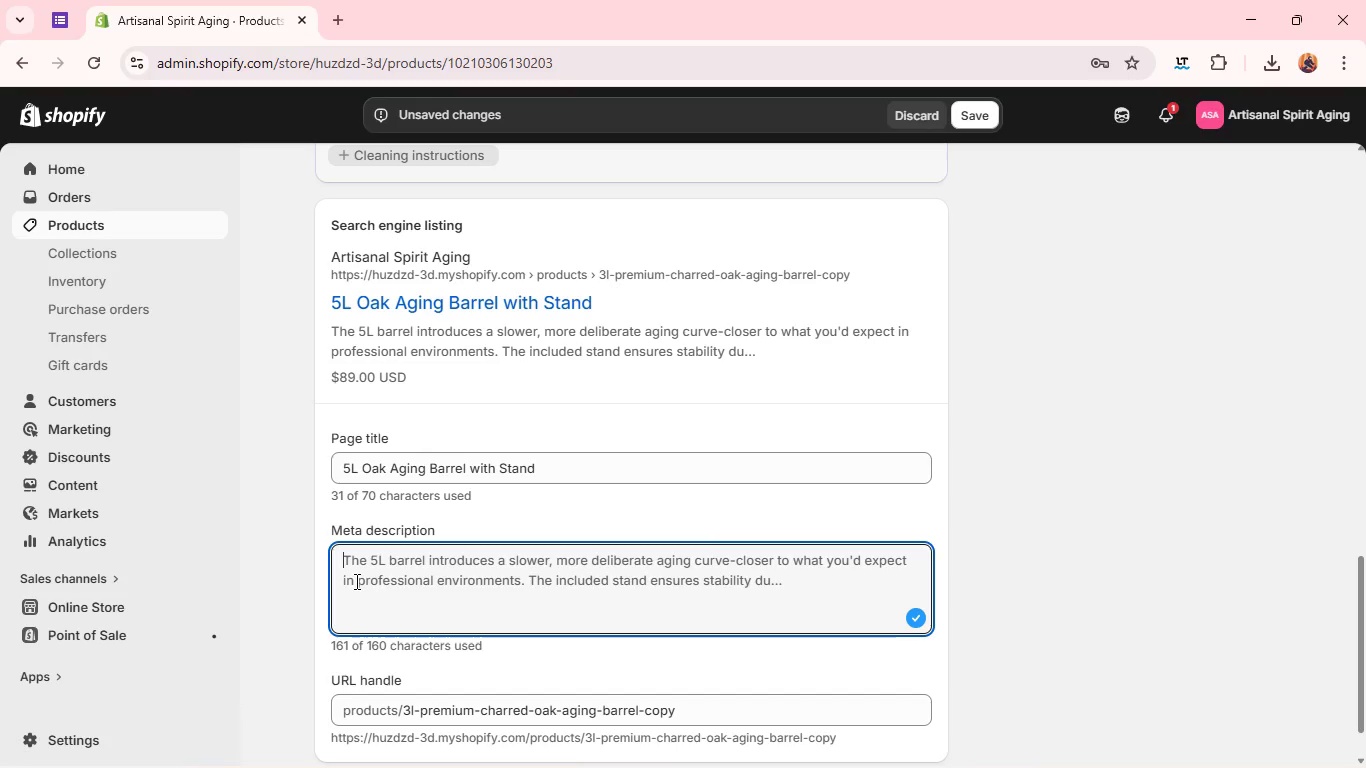 
left_click([355, 581])
 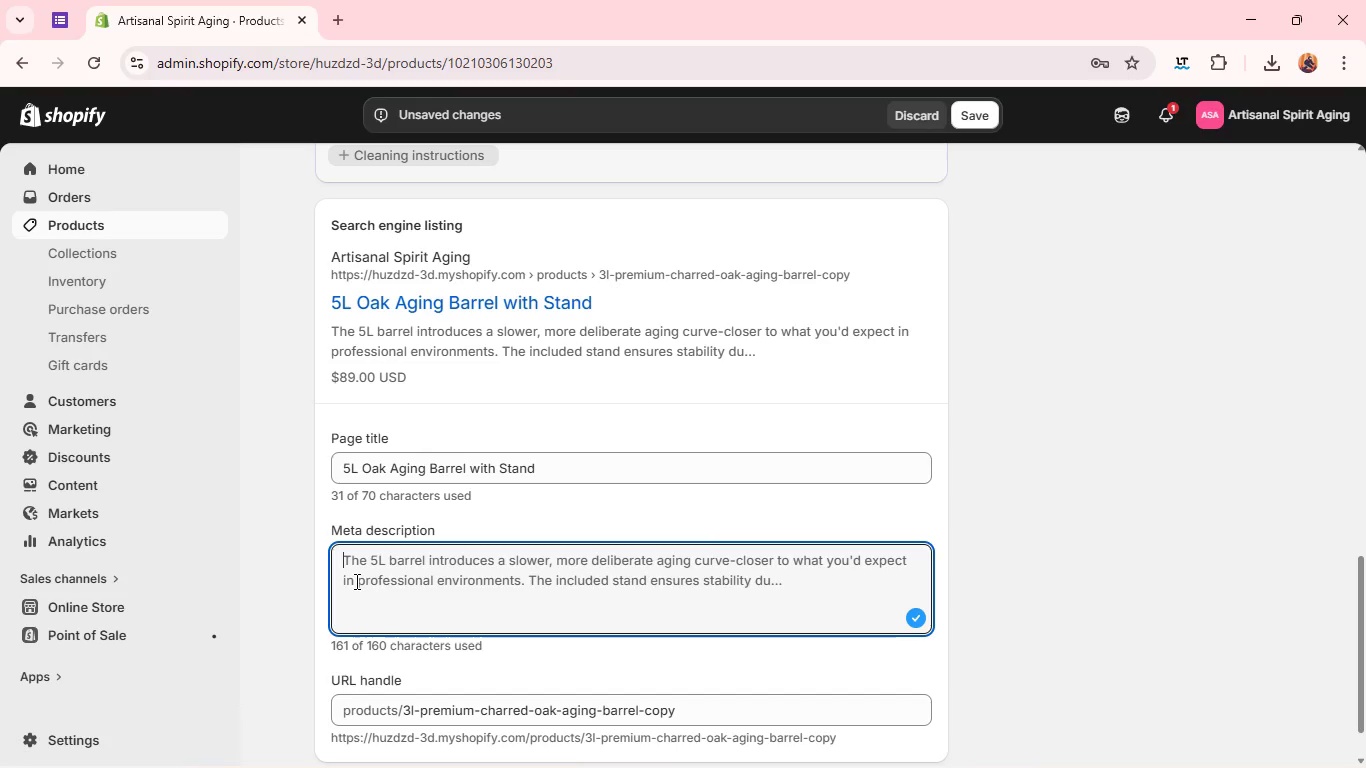 
type(Age spirits in a 5L CHarred oak barrel with stand. Ideal for controlled consistent maturation.)
 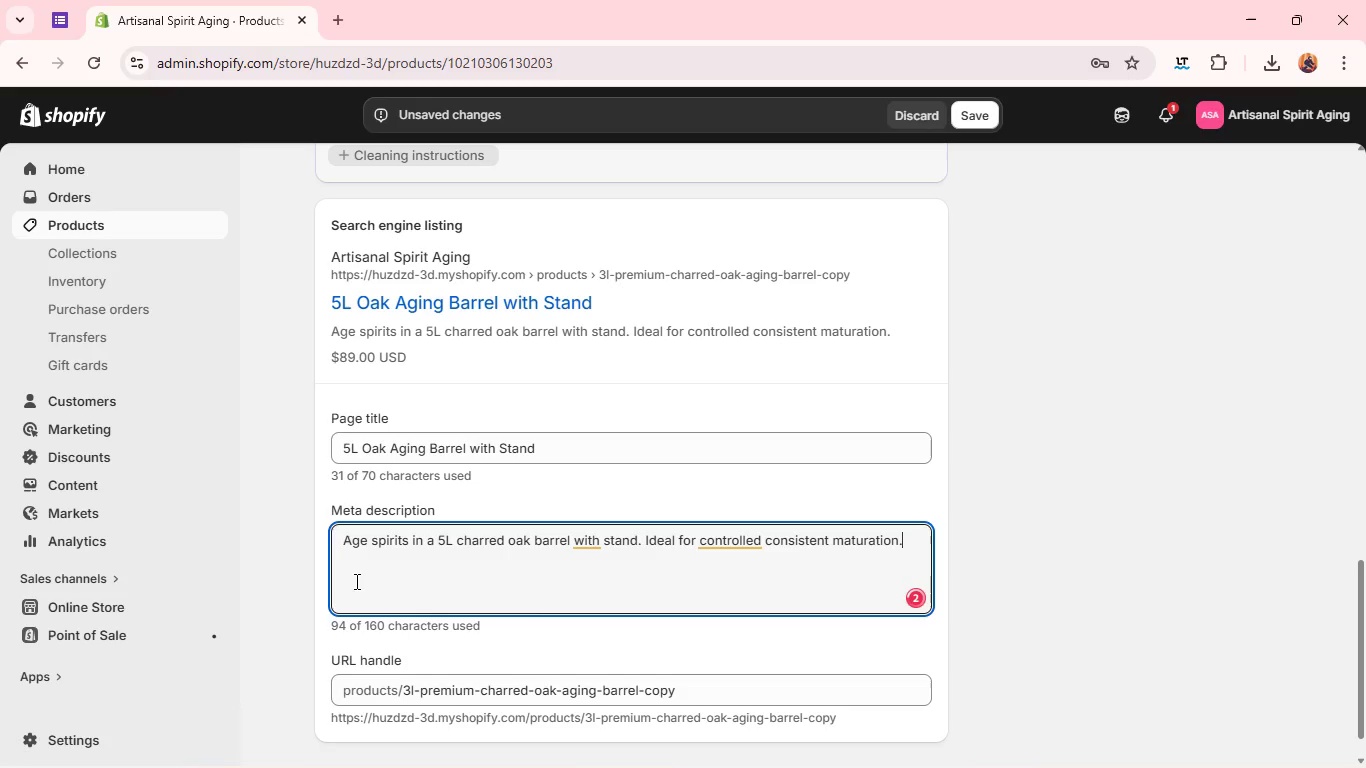 
left_click([591, 537])
 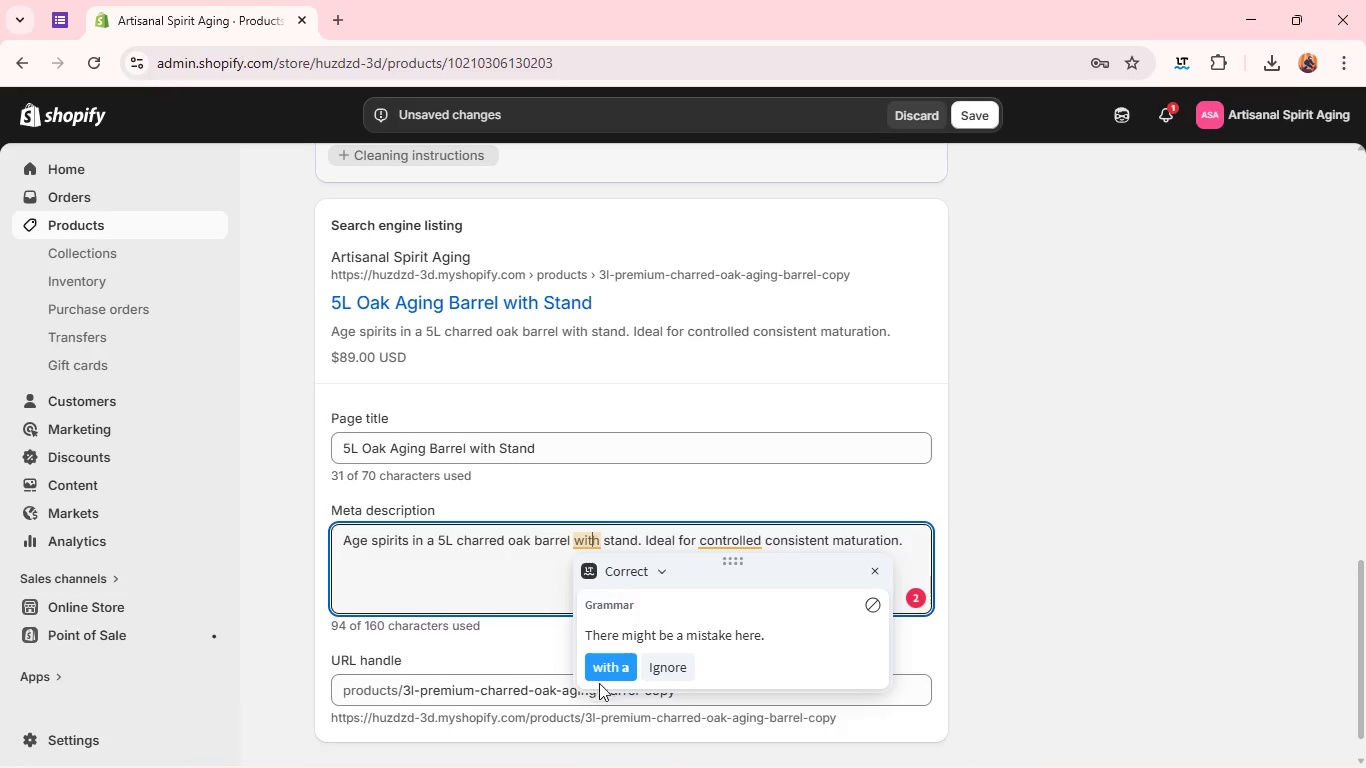 
left_click([607, 671])
 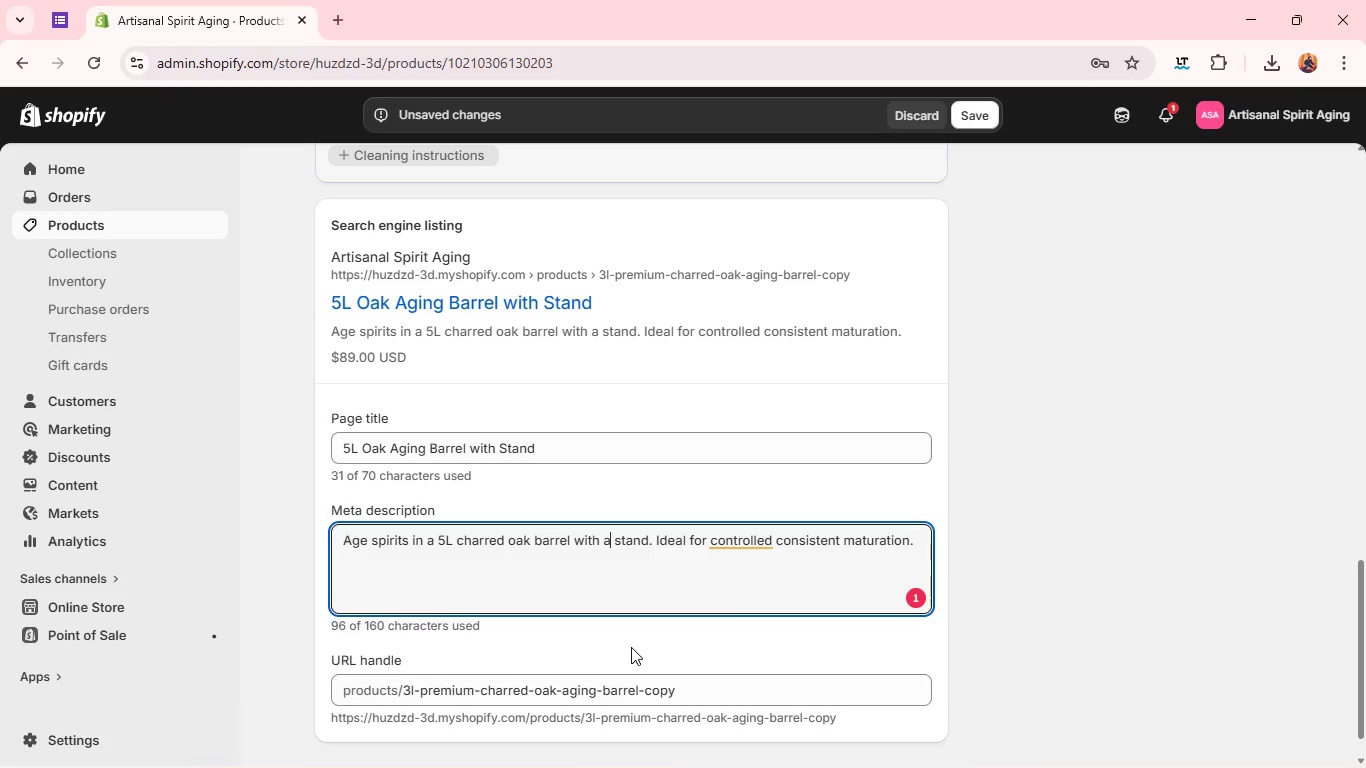 
key(Backspace)
 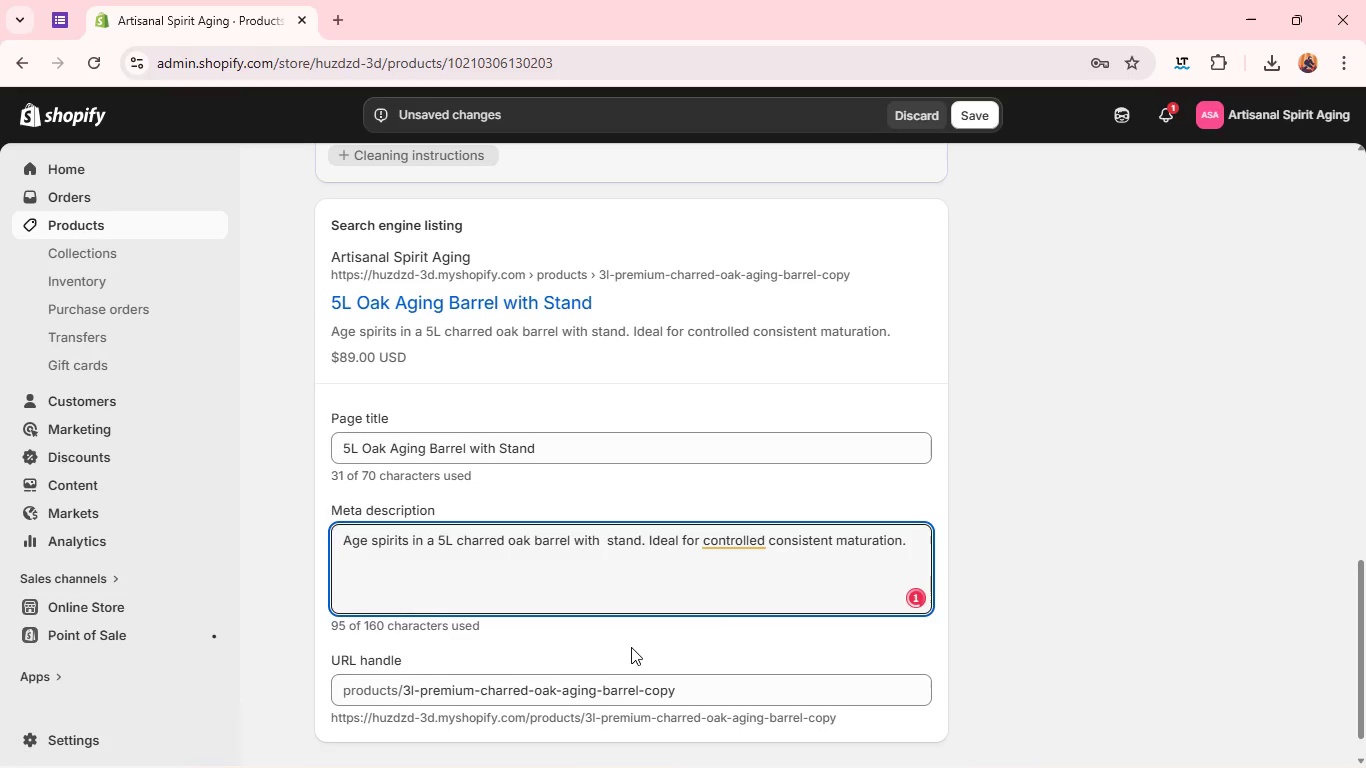 
key(Backspace)
 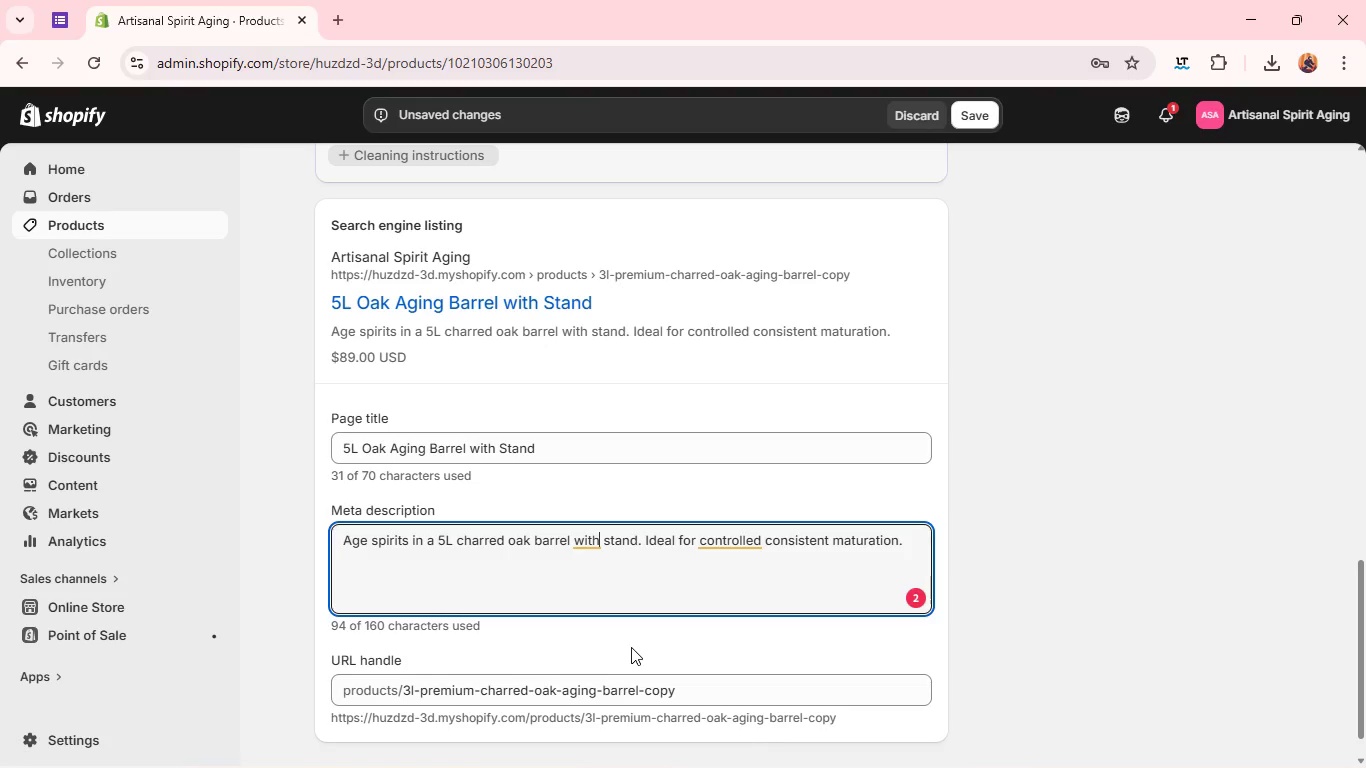 
key(Space)
 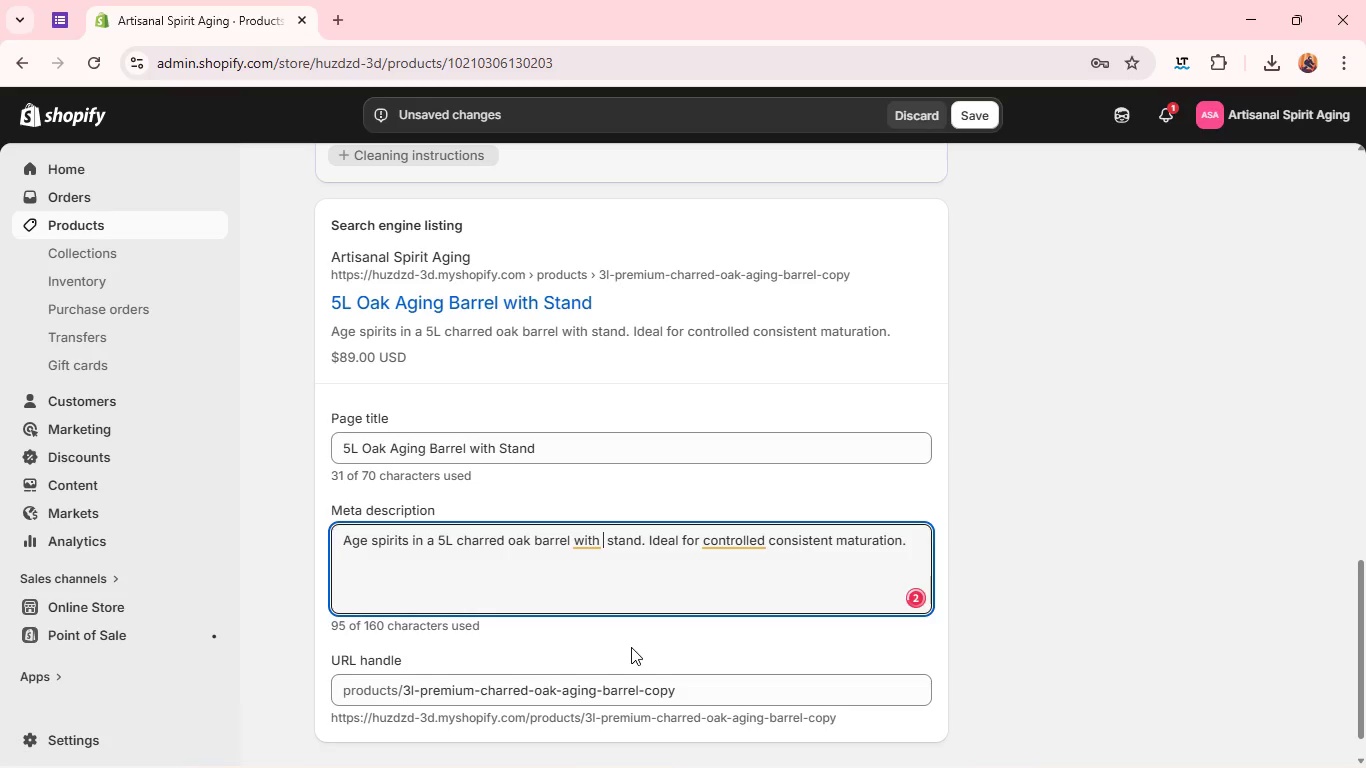 
key(Control+ControlLeft)
 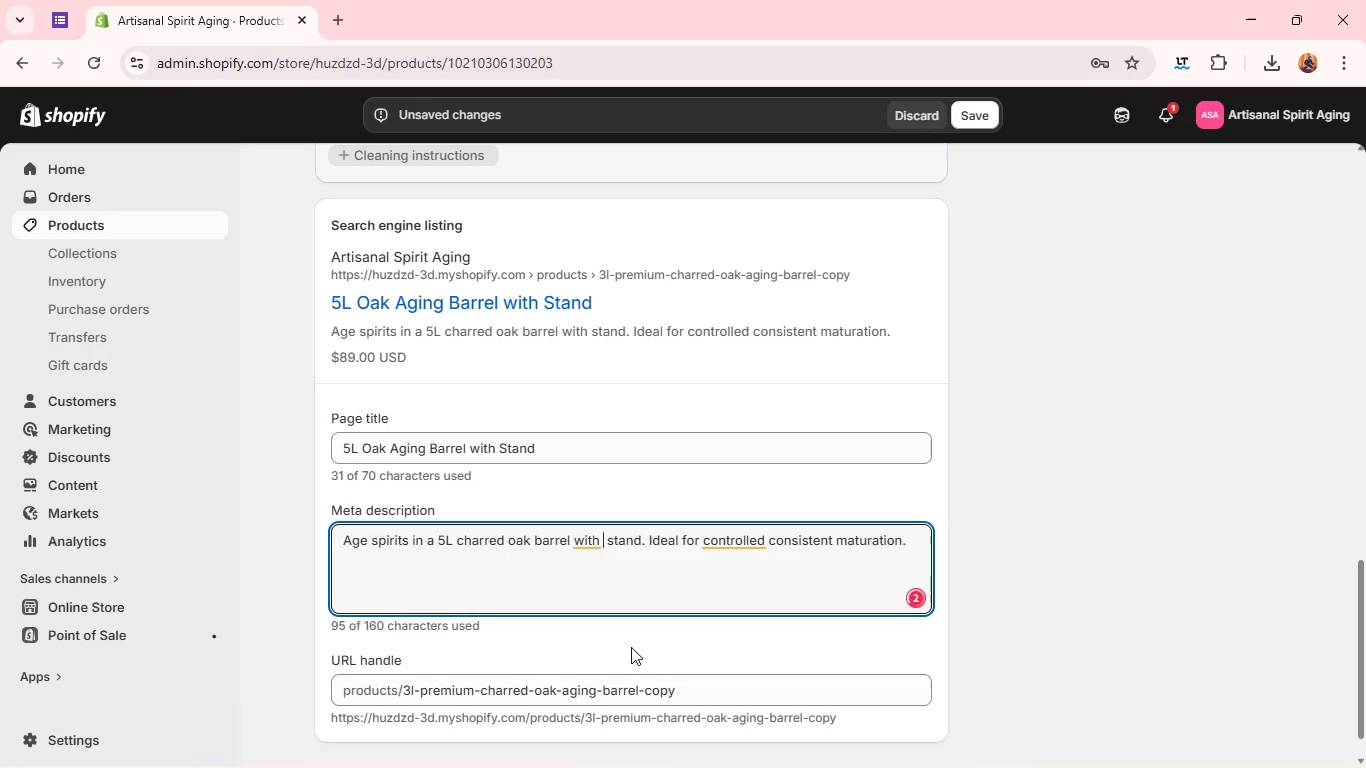 
key(Backspace)
 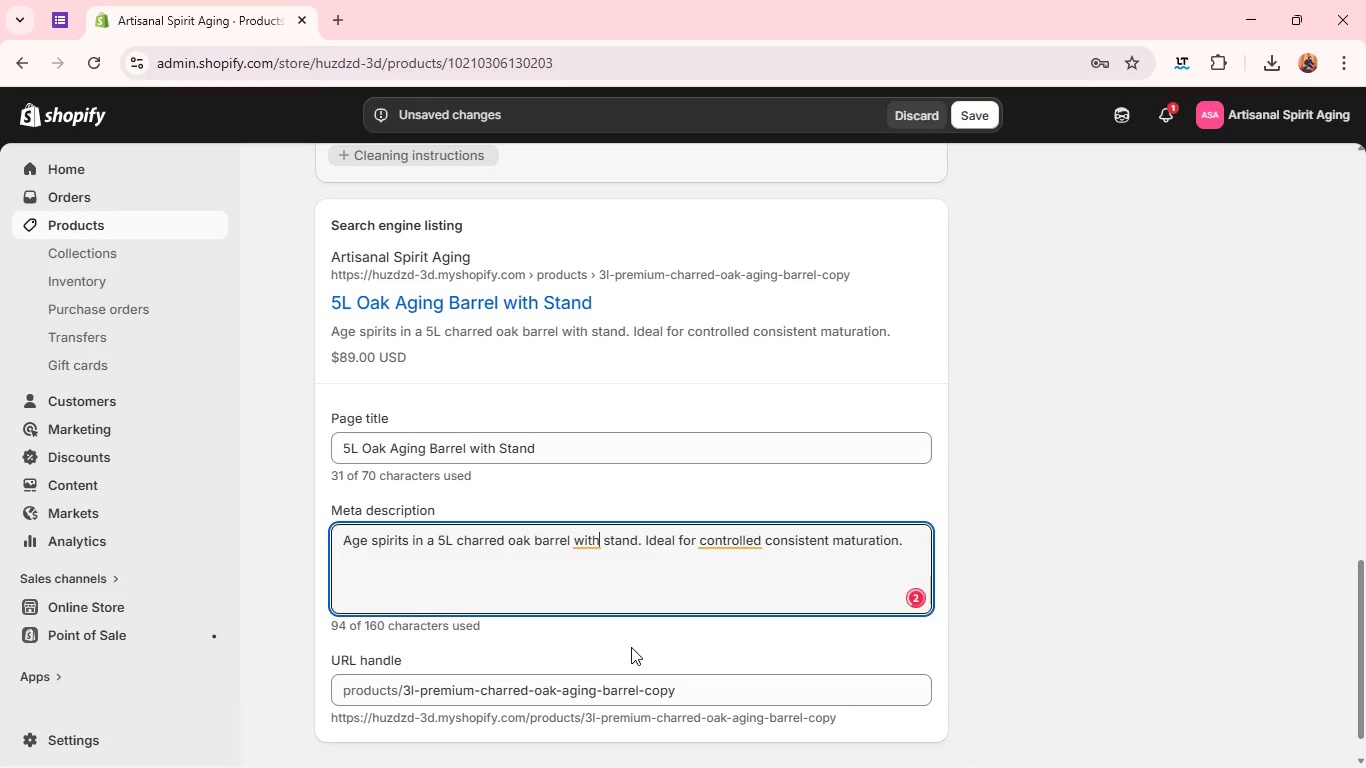 
key(Space)
 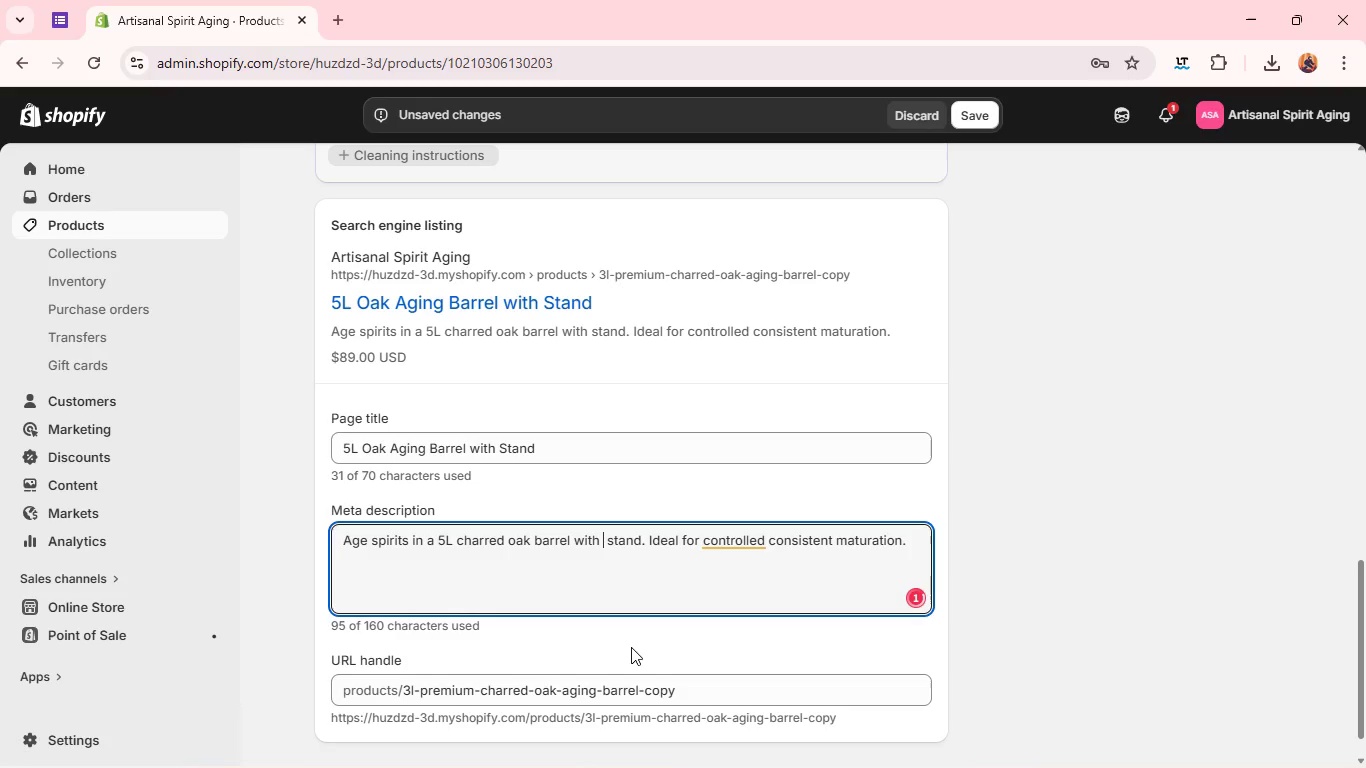 
key(A)
 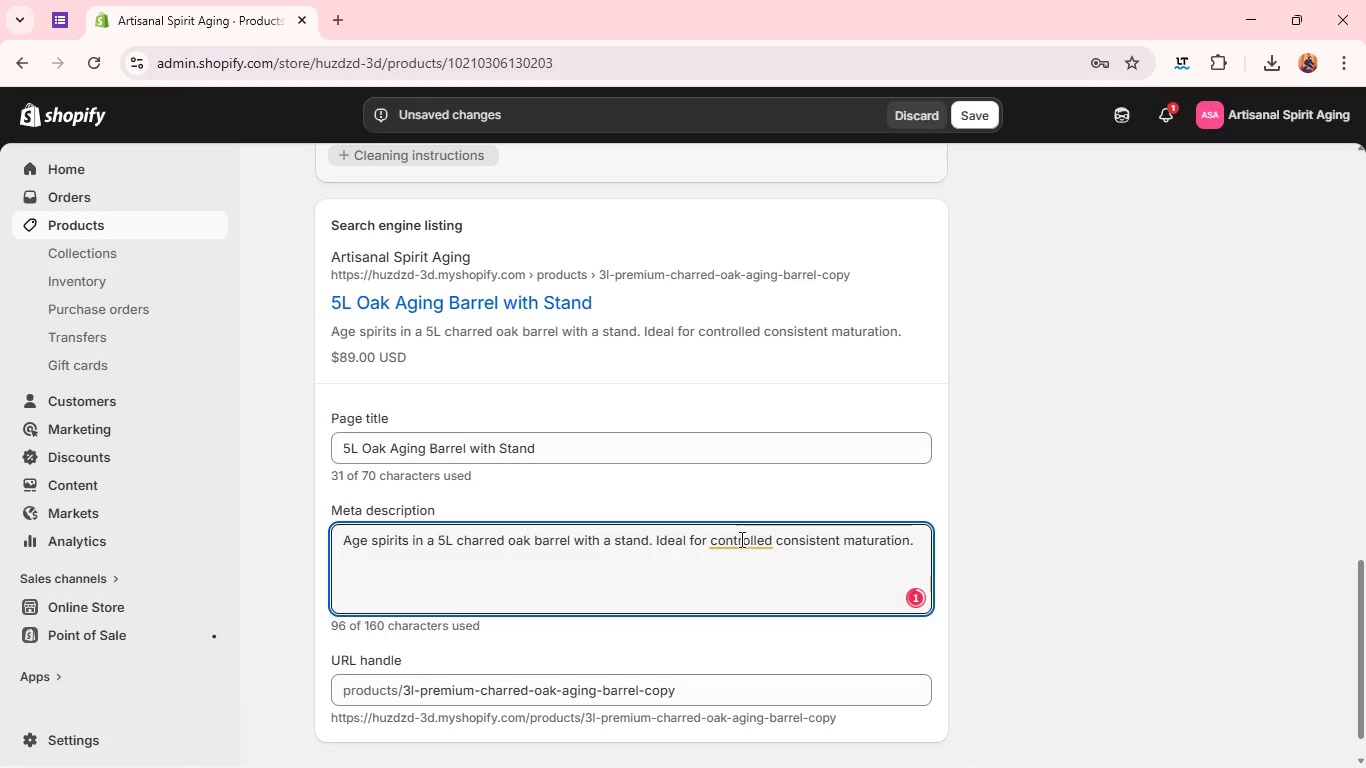 
left_click([744, 546])
 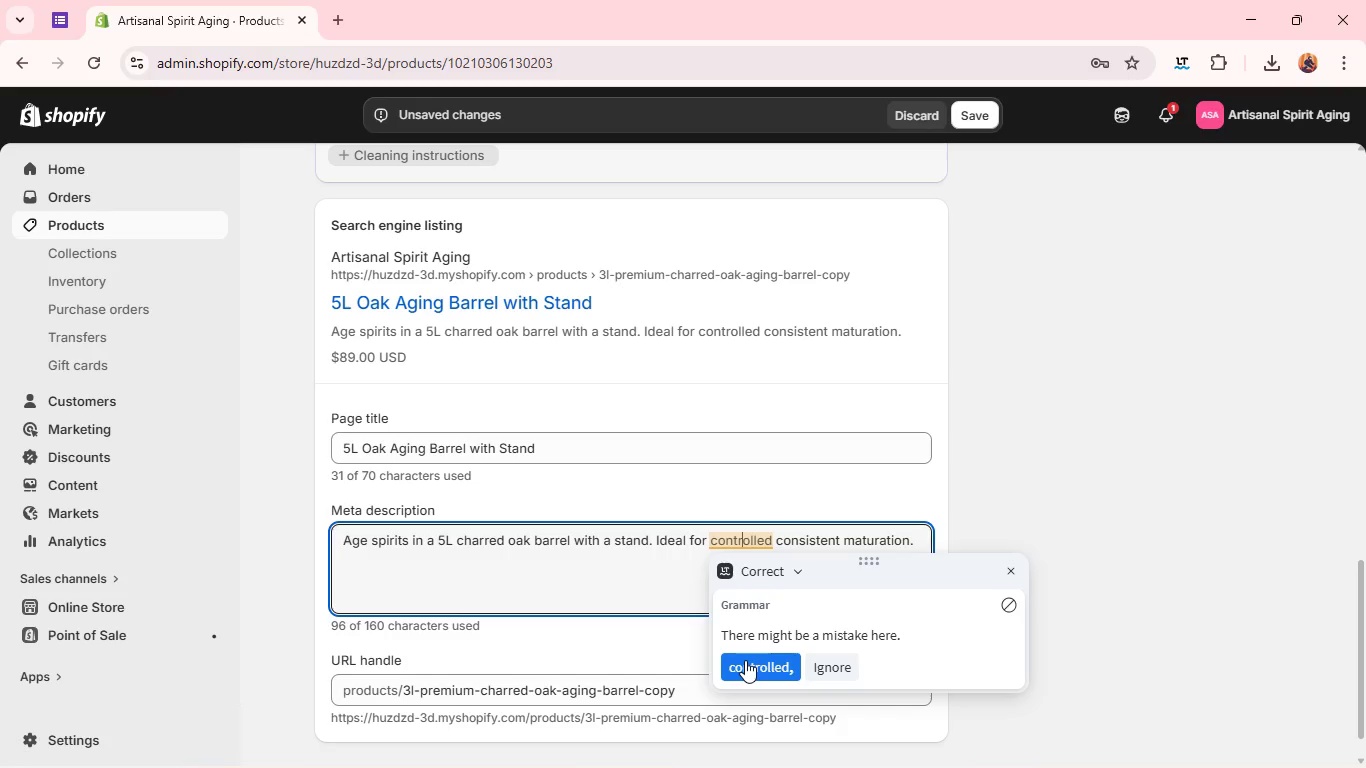 
double_click([745, 660])
 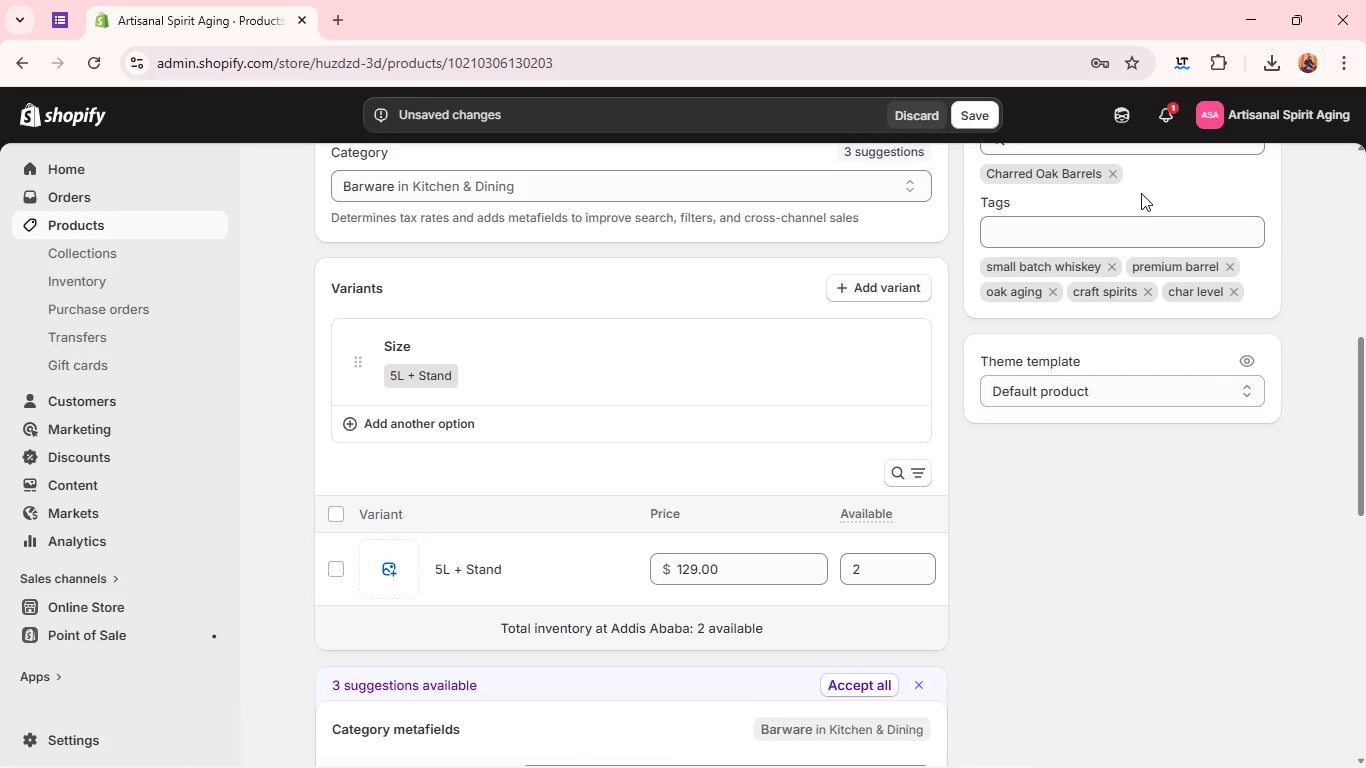 
wait(22.8)
 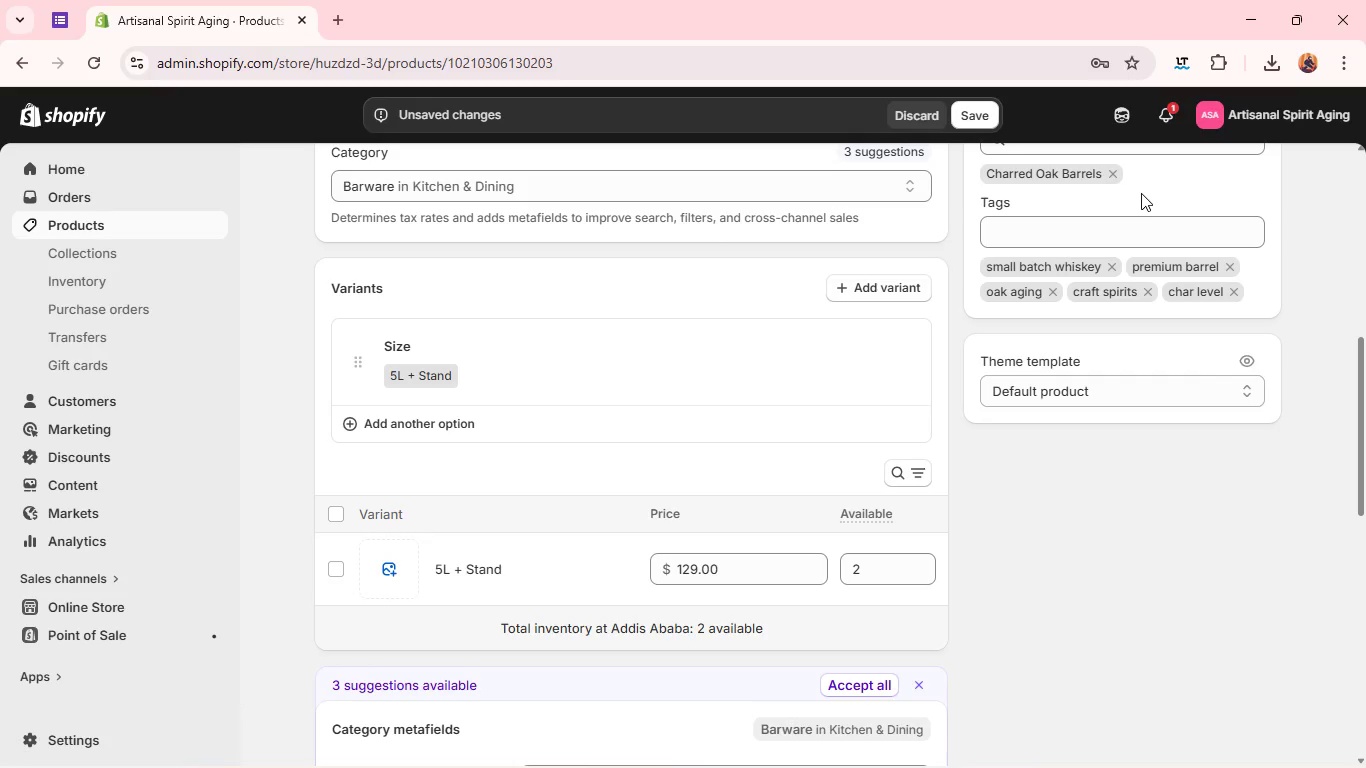 
left_click([1111, 264])
 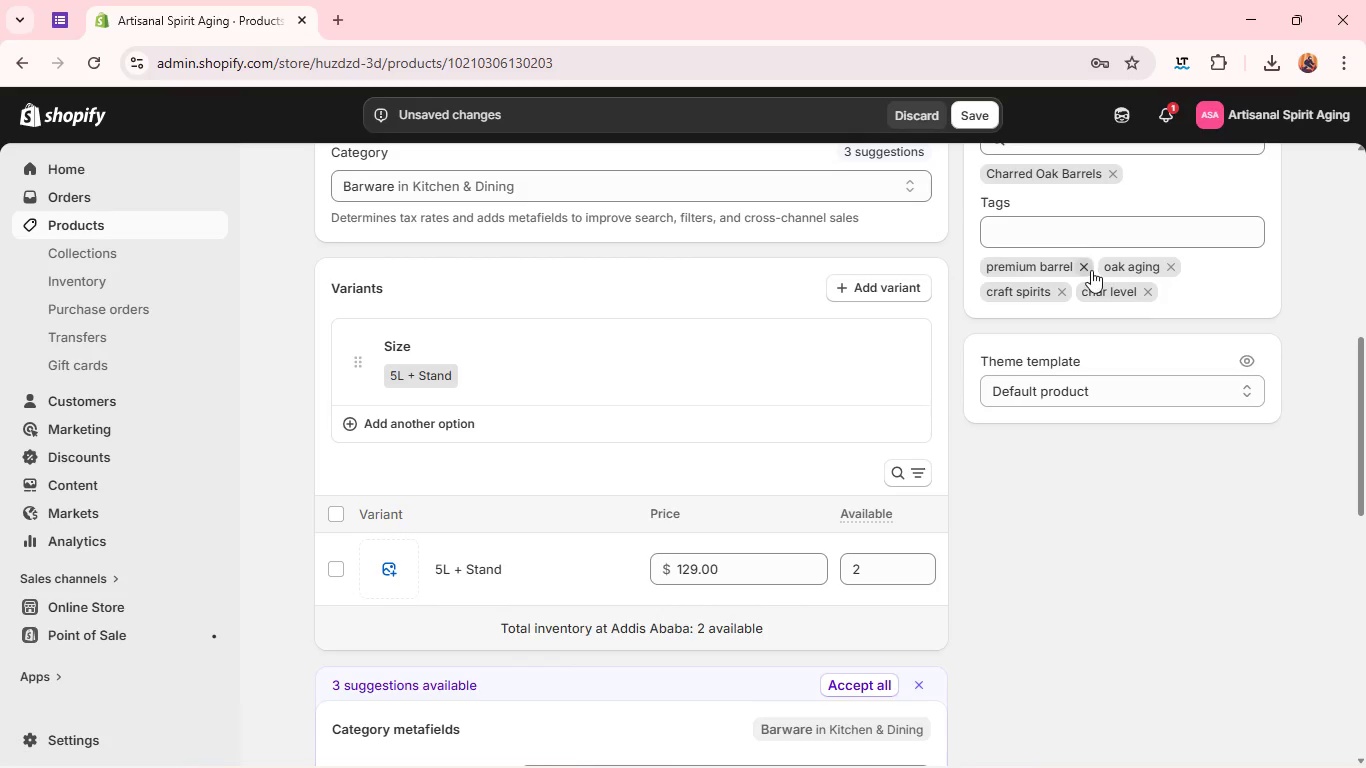 
left_click([1087, 270])
 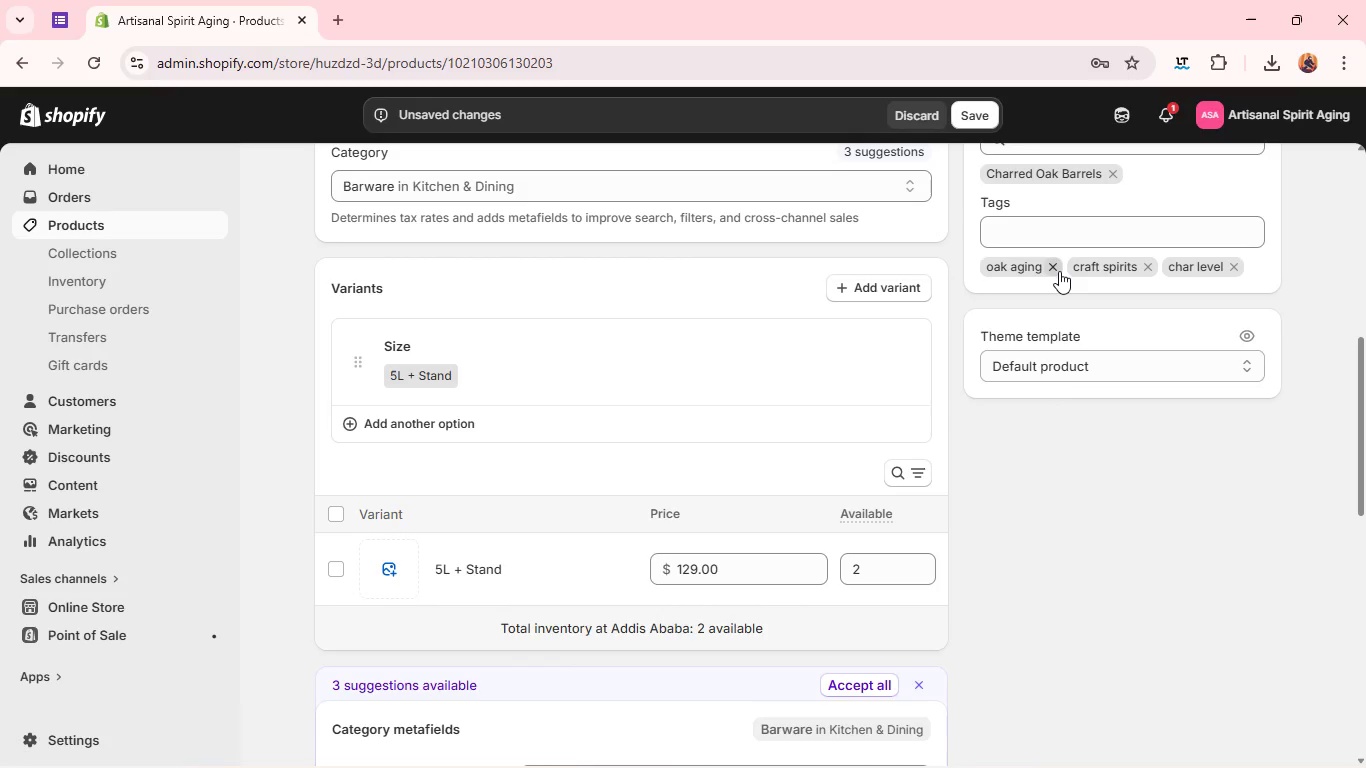 
left_click([1057, 271])
 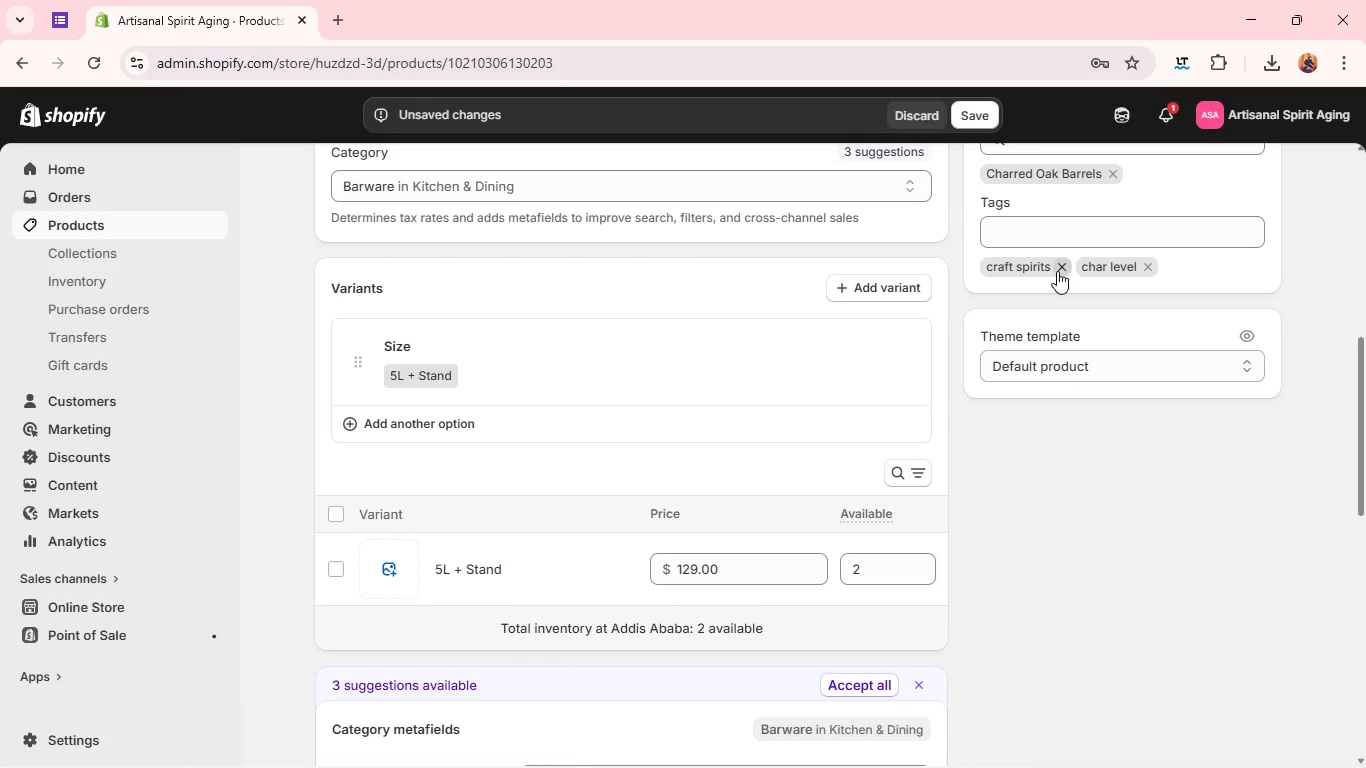 
left_click([1057, 271])
 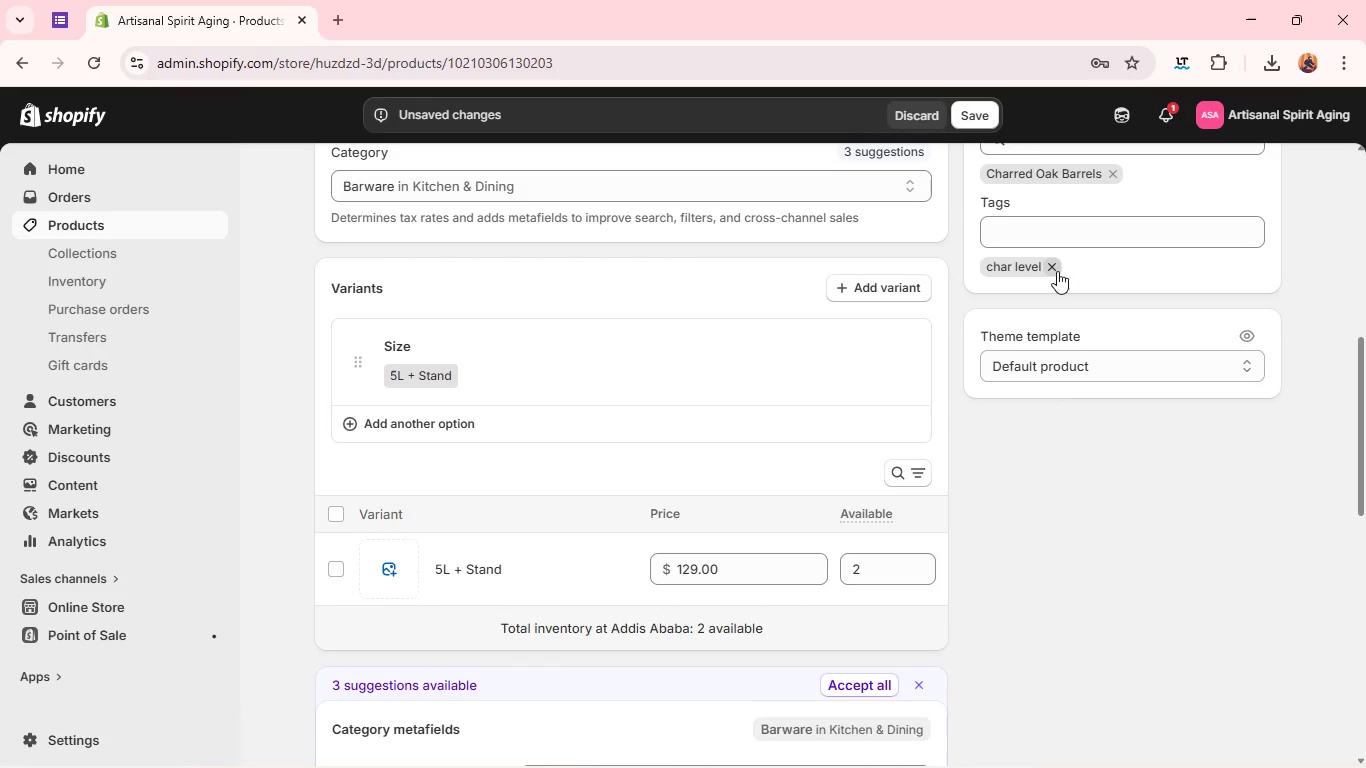 
left_click([1057, 271])
 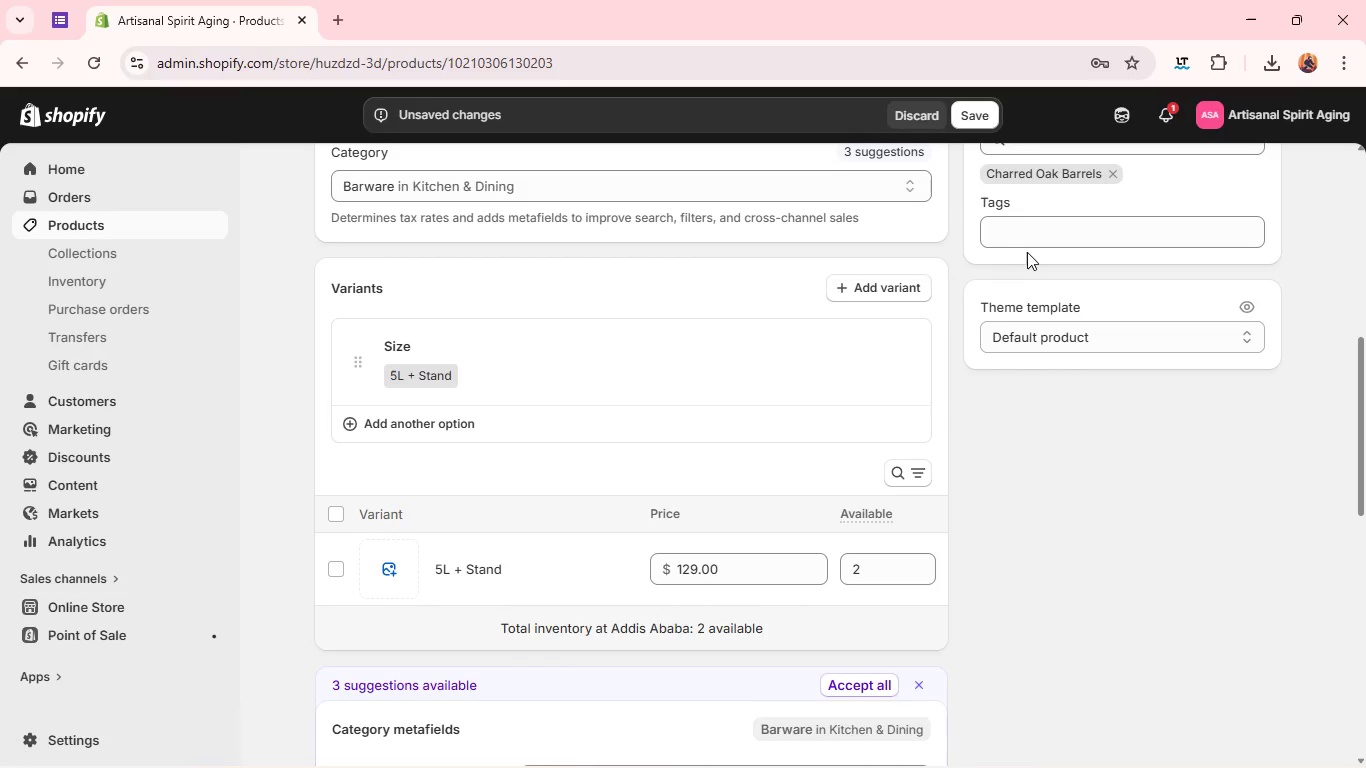 
left_click([1033, 230])
 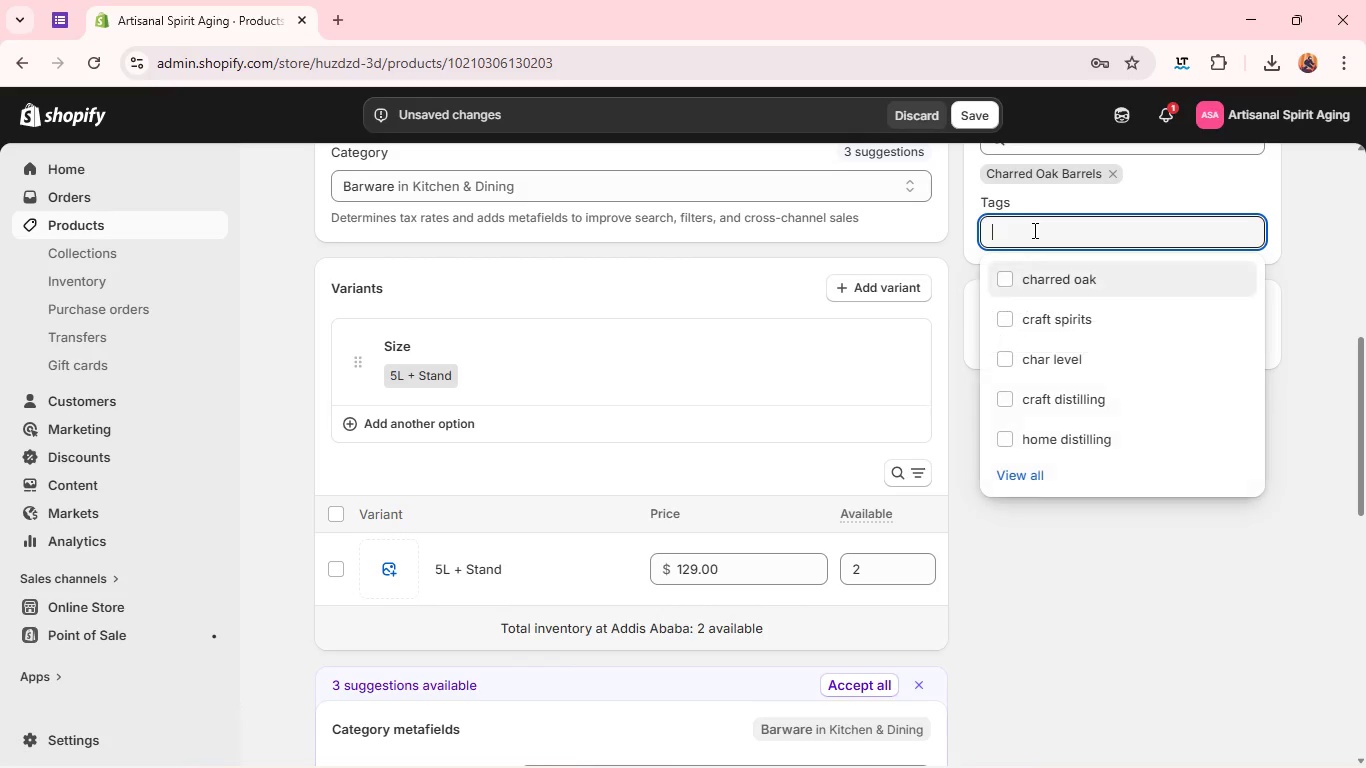 
type(oak barrel stand)
 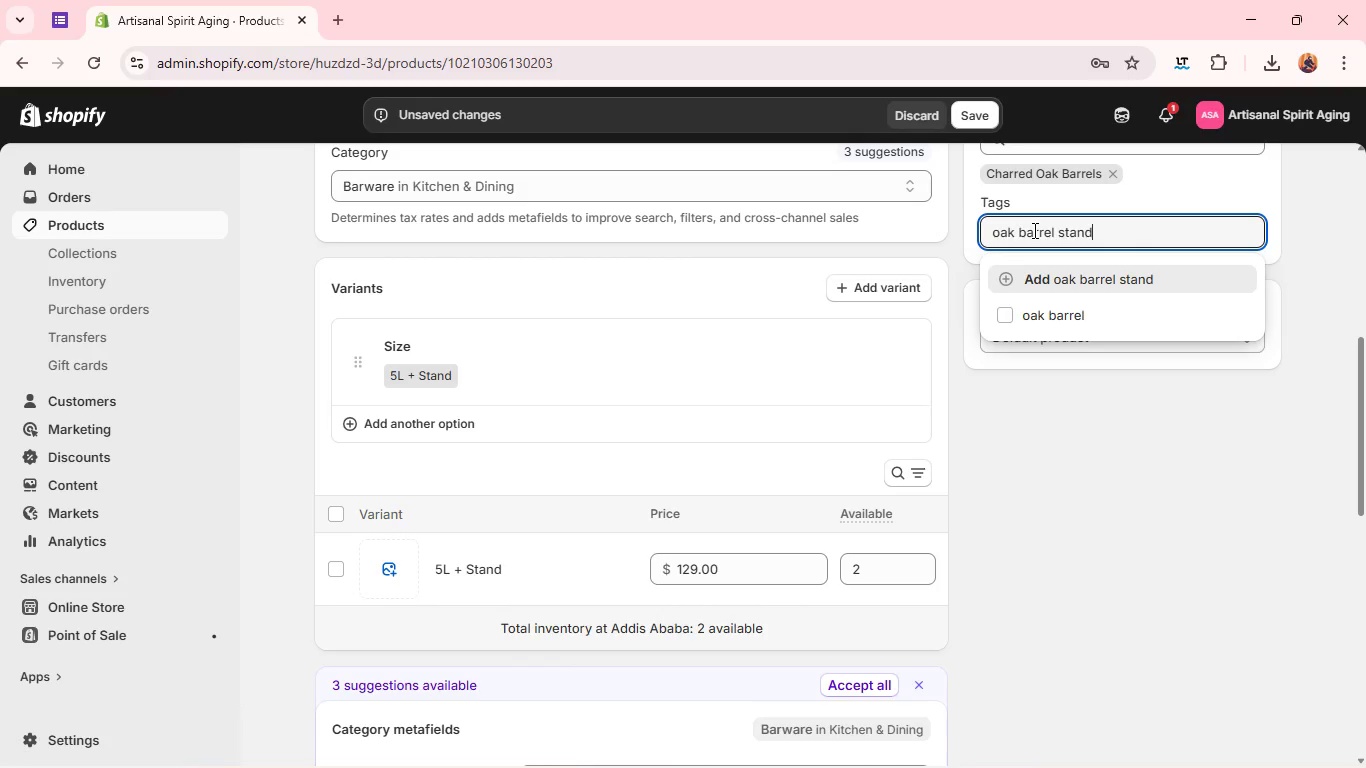 
key(Enter)
 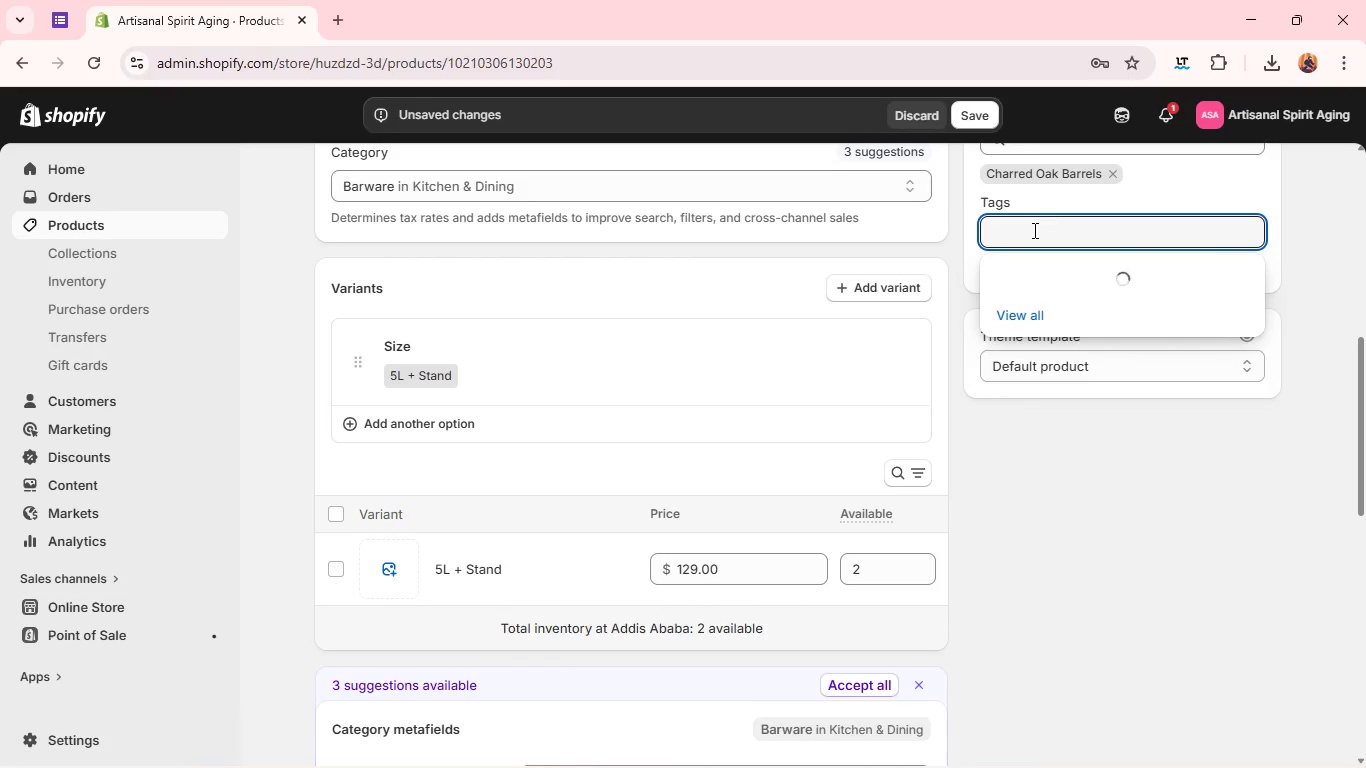 
type(whiskey agining)
 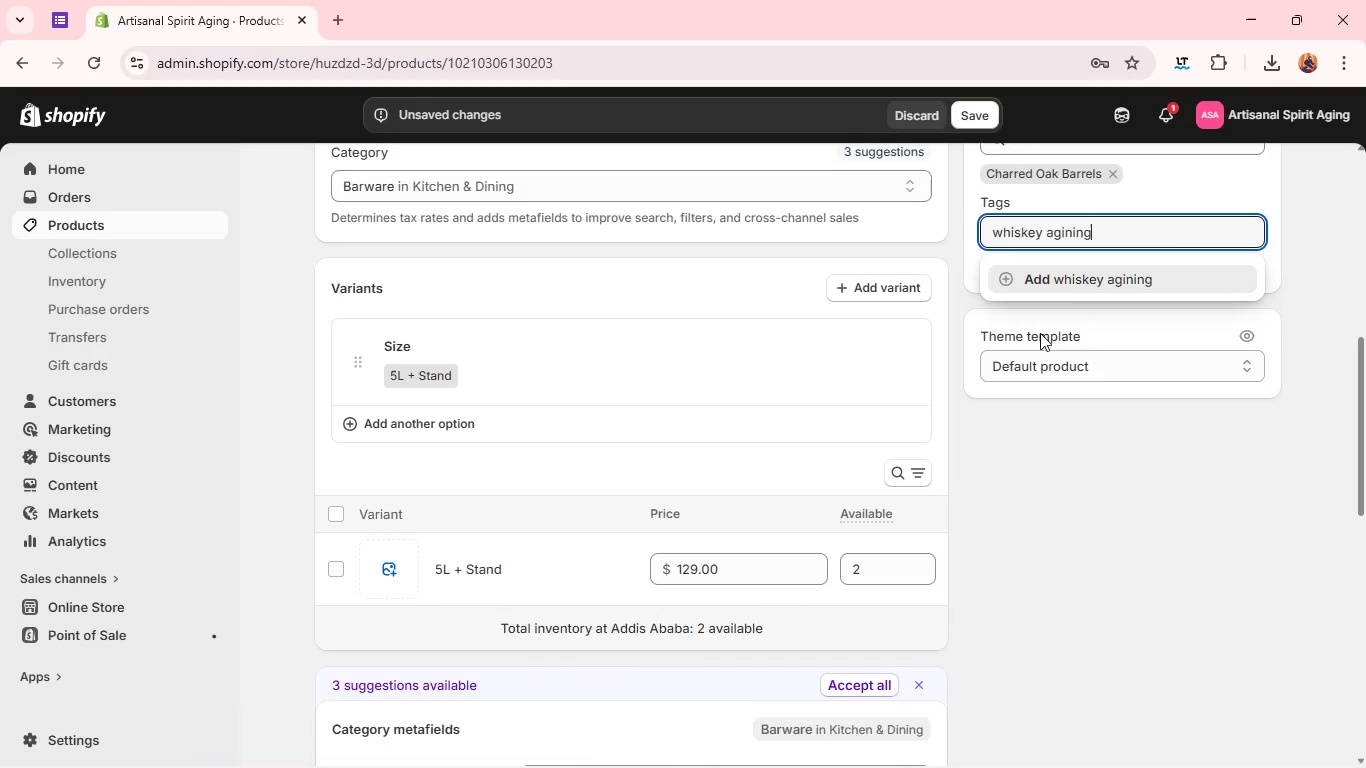 
key(Backspace)
 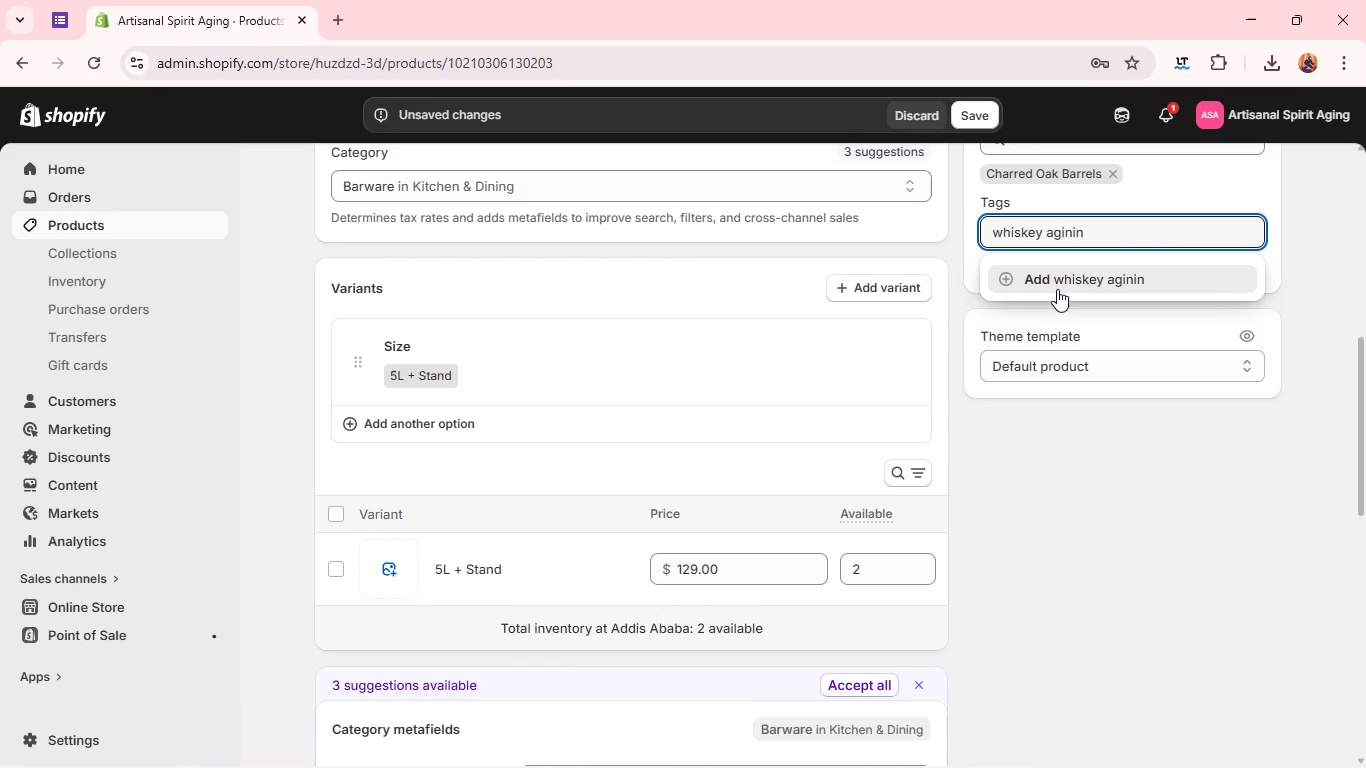 
key(Backspace)
 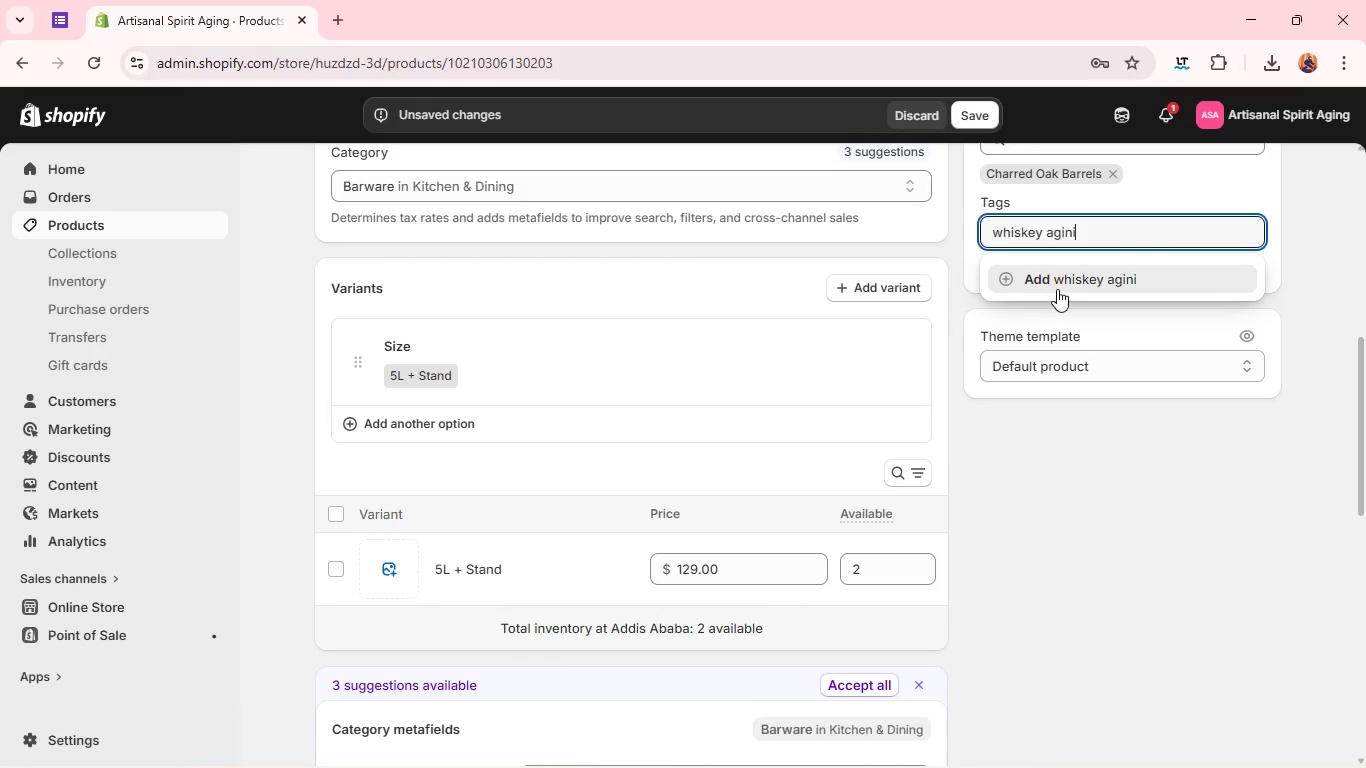 
key(Backspace)
 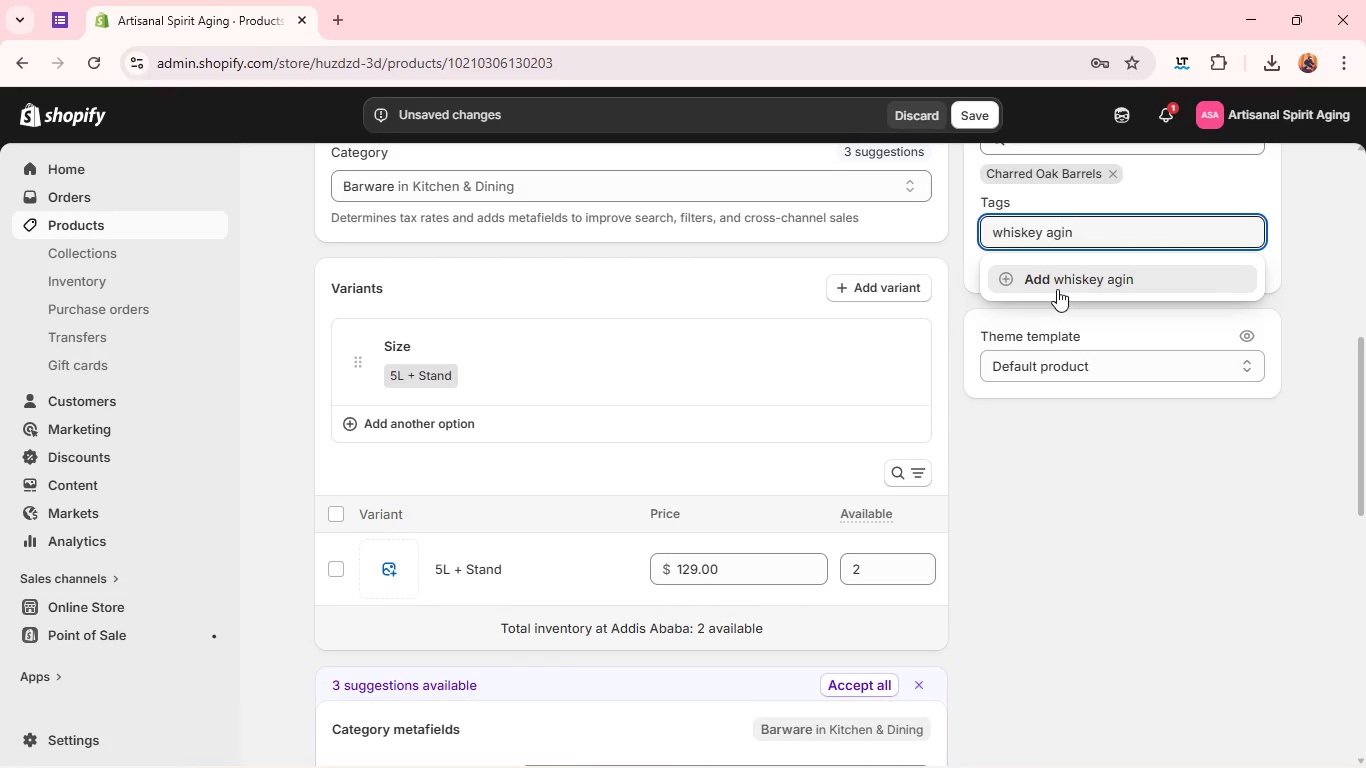 
key(Backspace)
 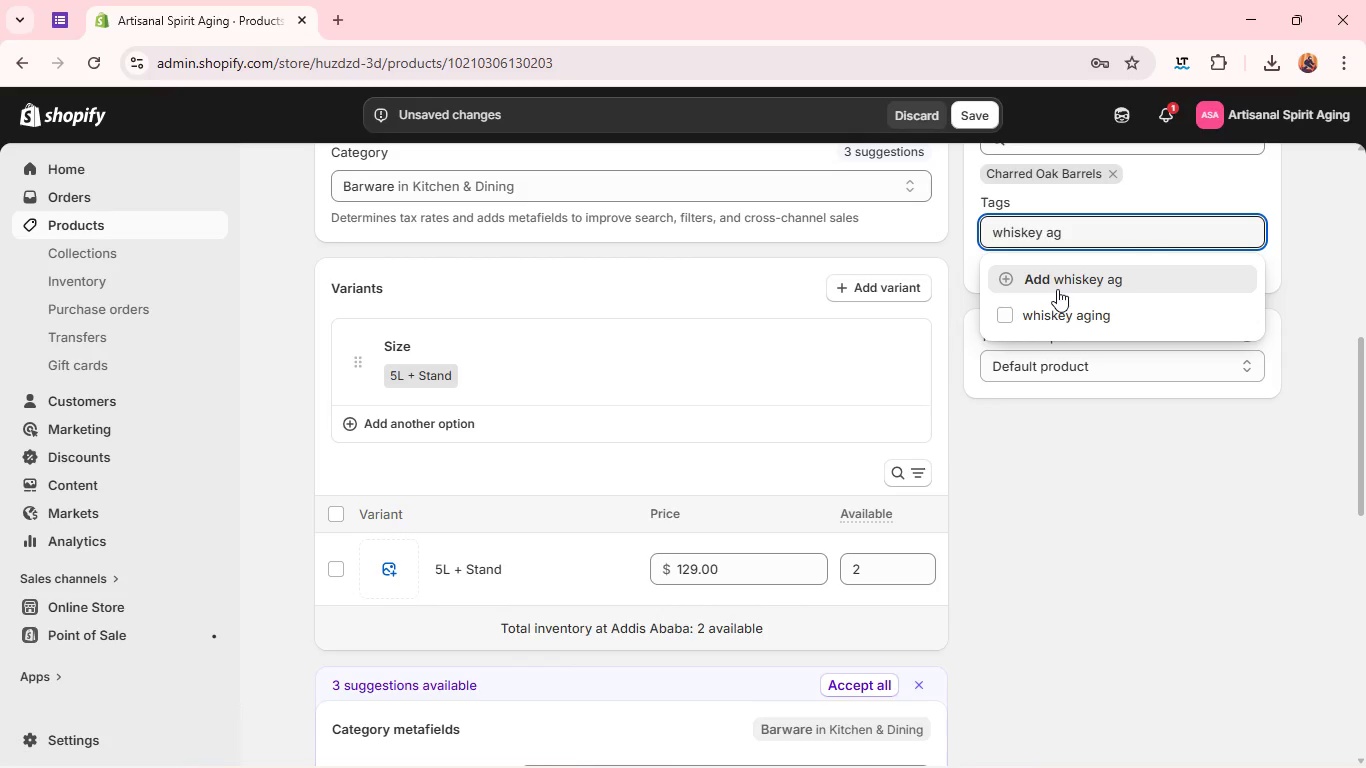 
wait(7.02)
 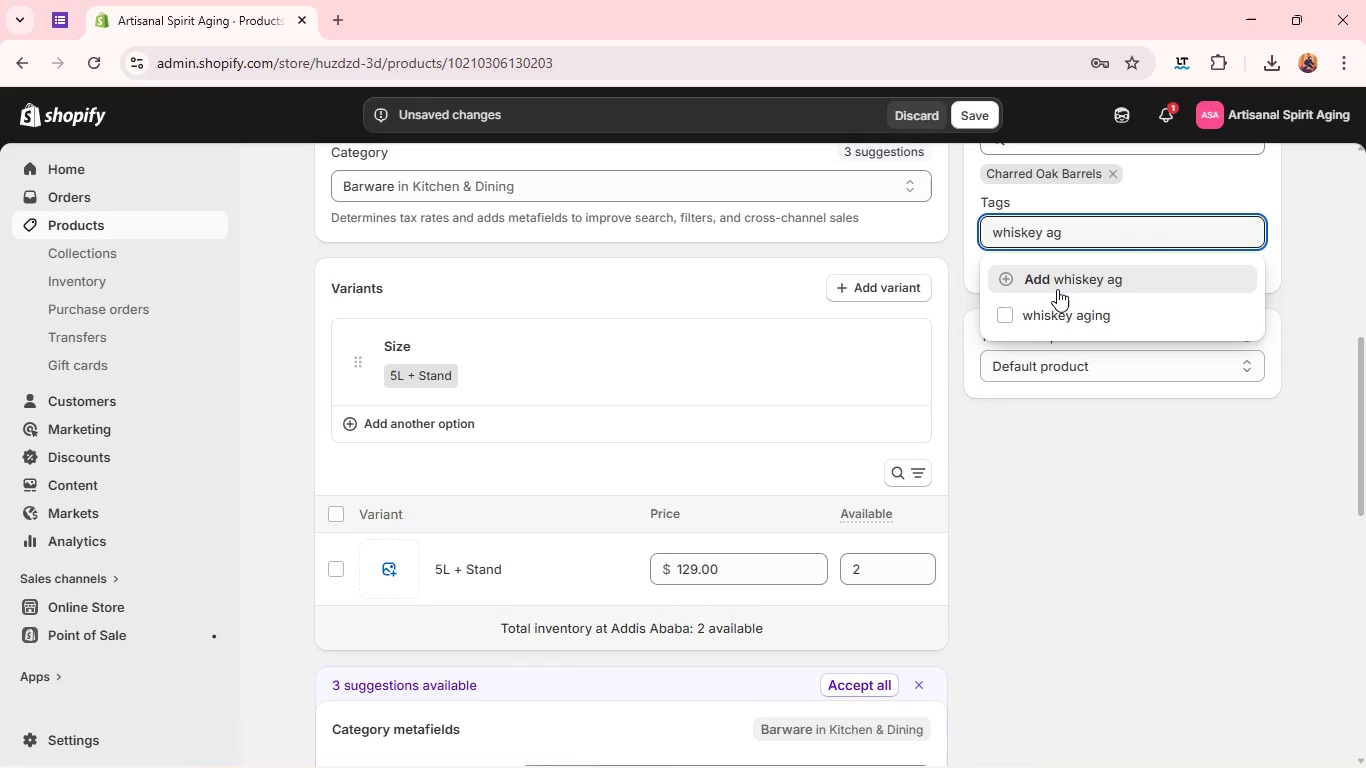 
left_click([1093, 316])
 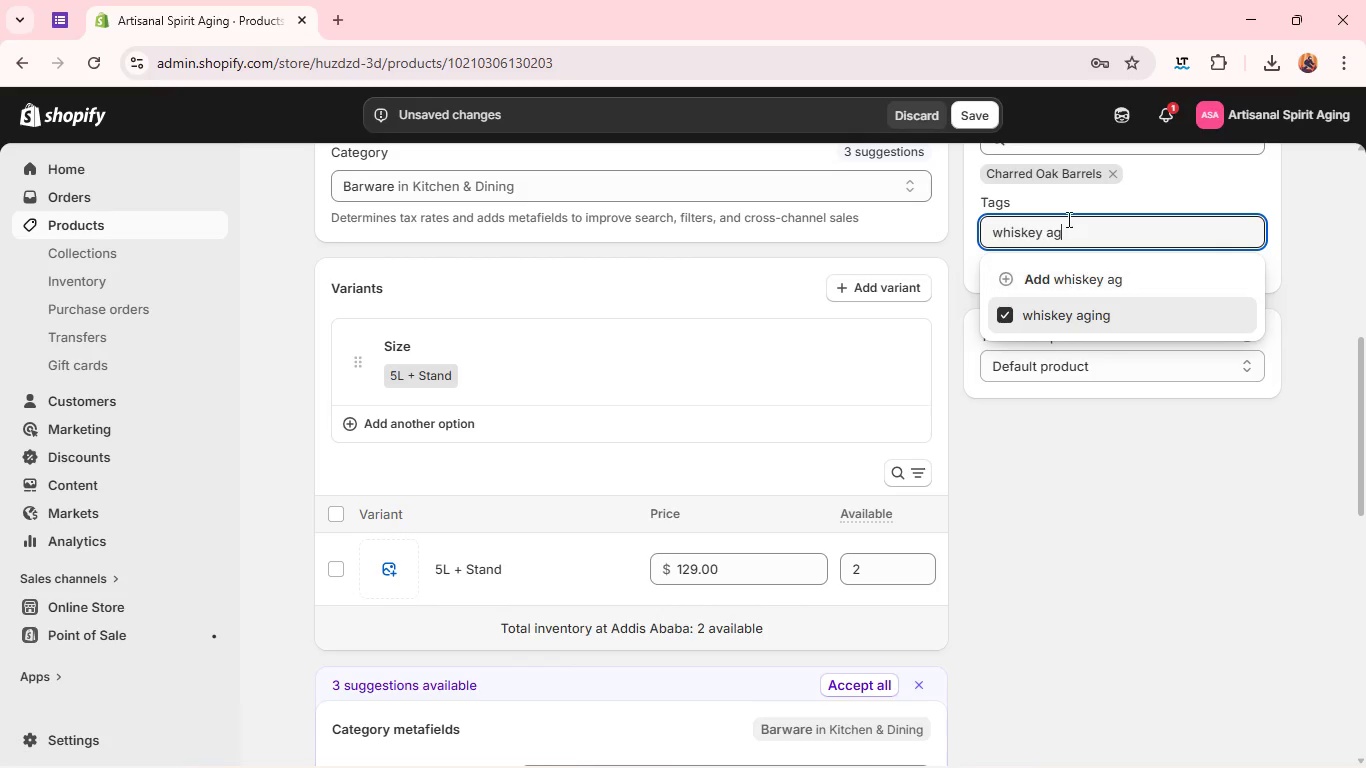 
double_click([1067, 234])
 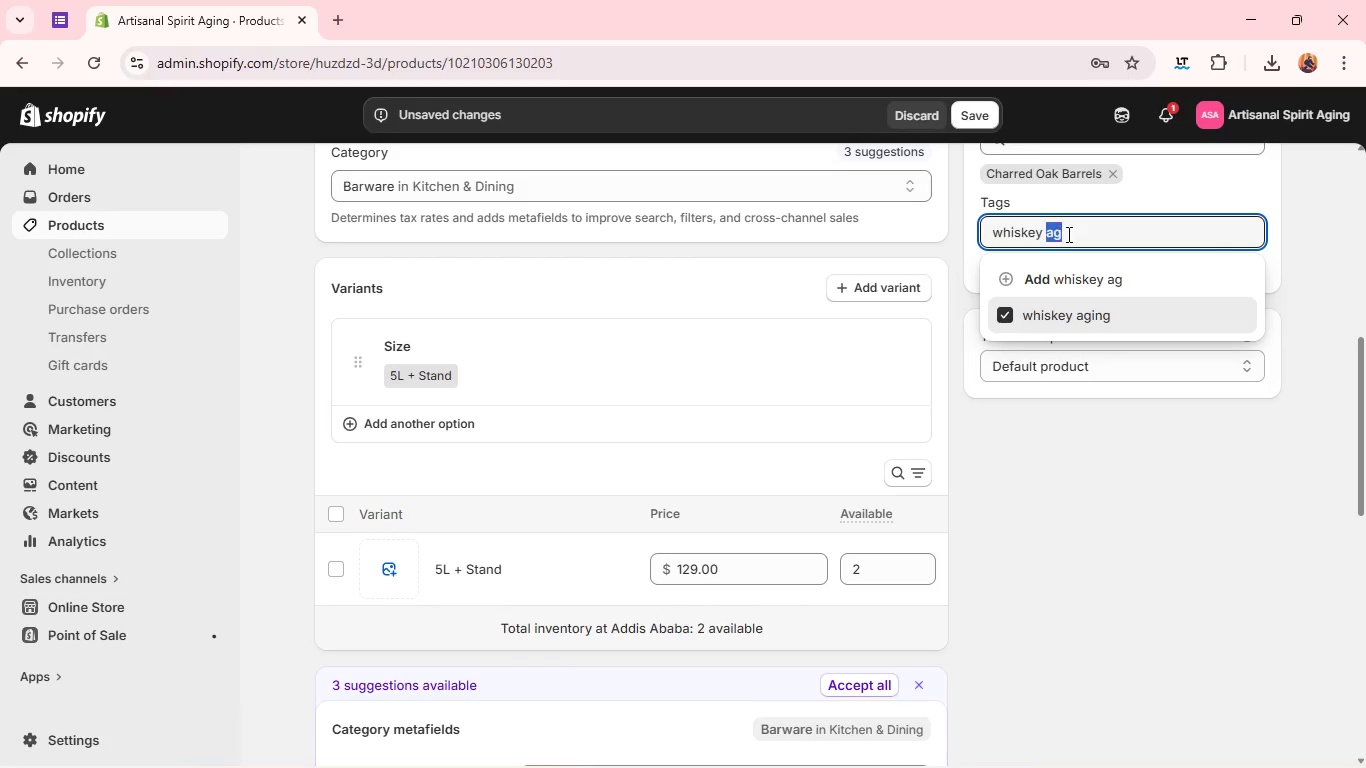 
triple_click([1067, 234])
 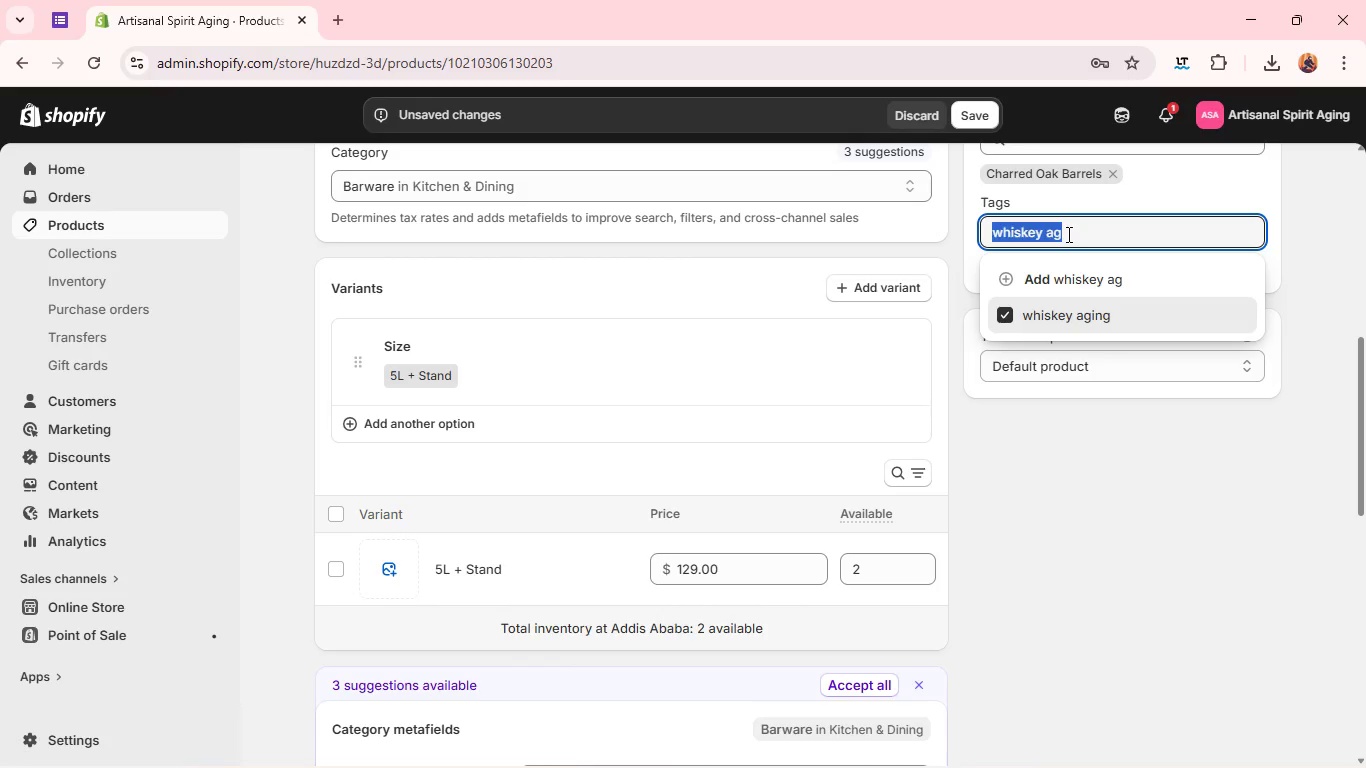 
type(home distu)
key(Backspace)
type(illery setup)
 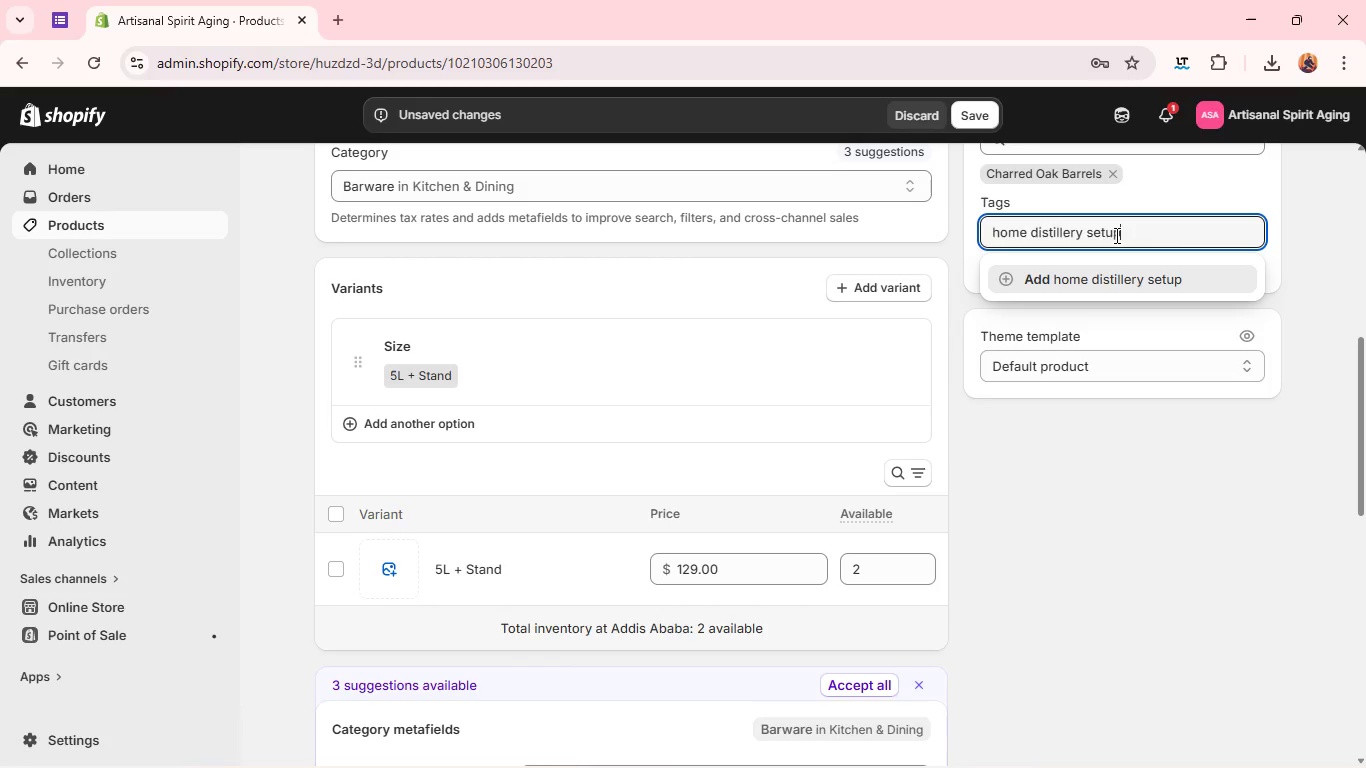 
wait(6.0)
 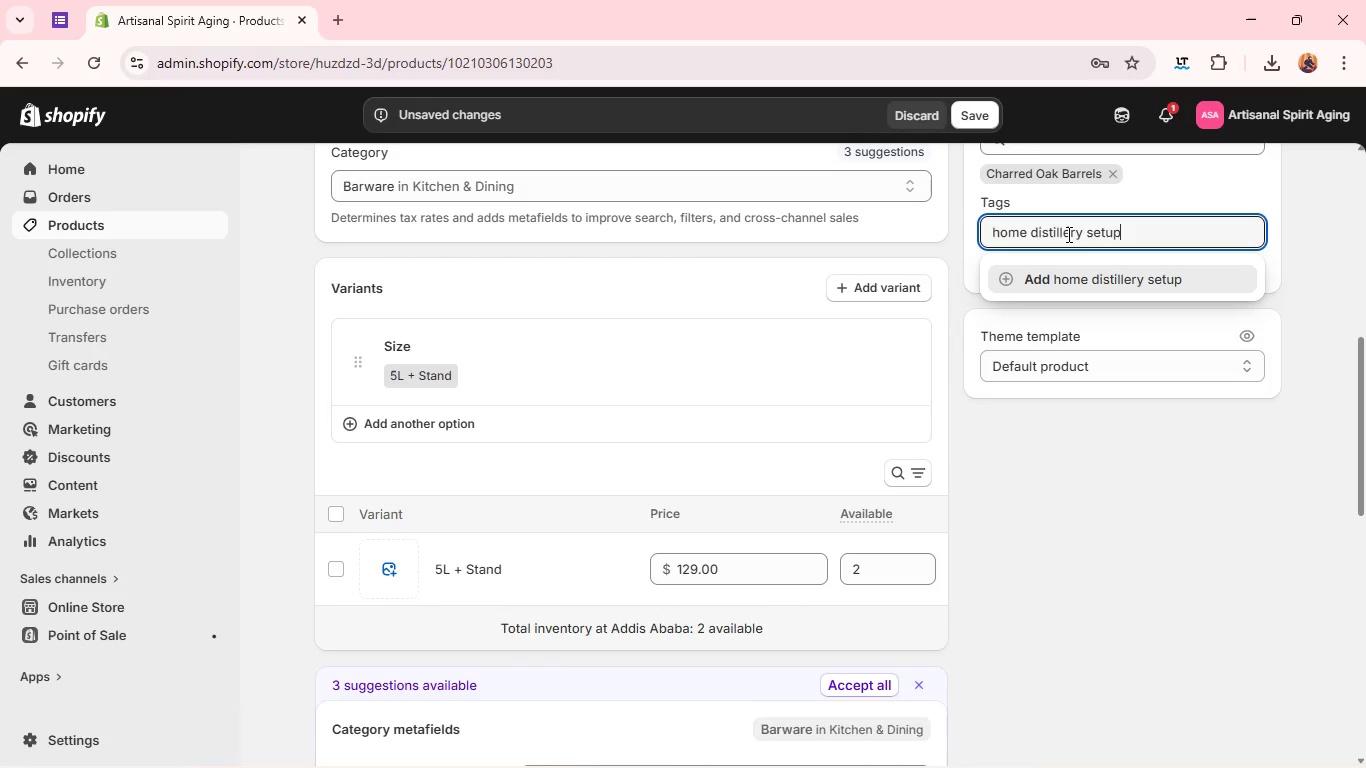 
key(Enter)
 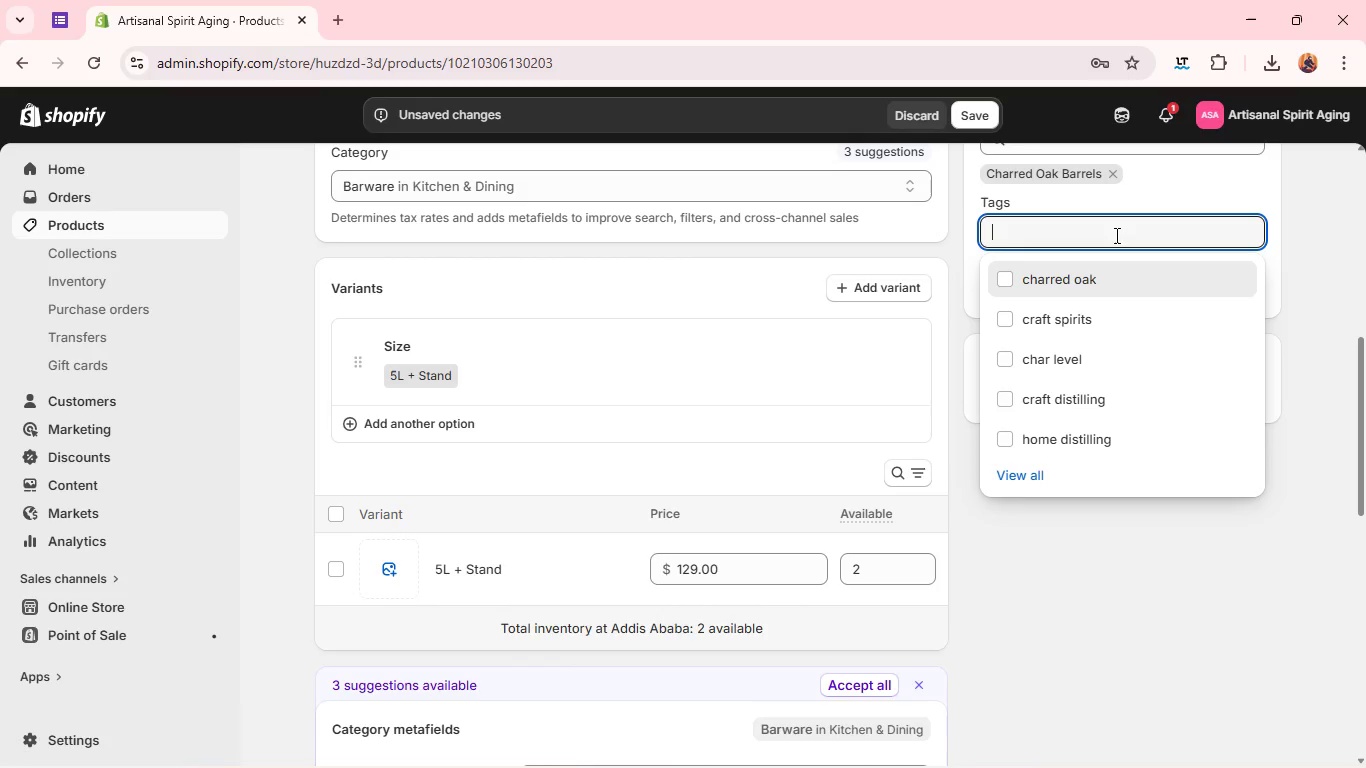 
type(craft barrel)
 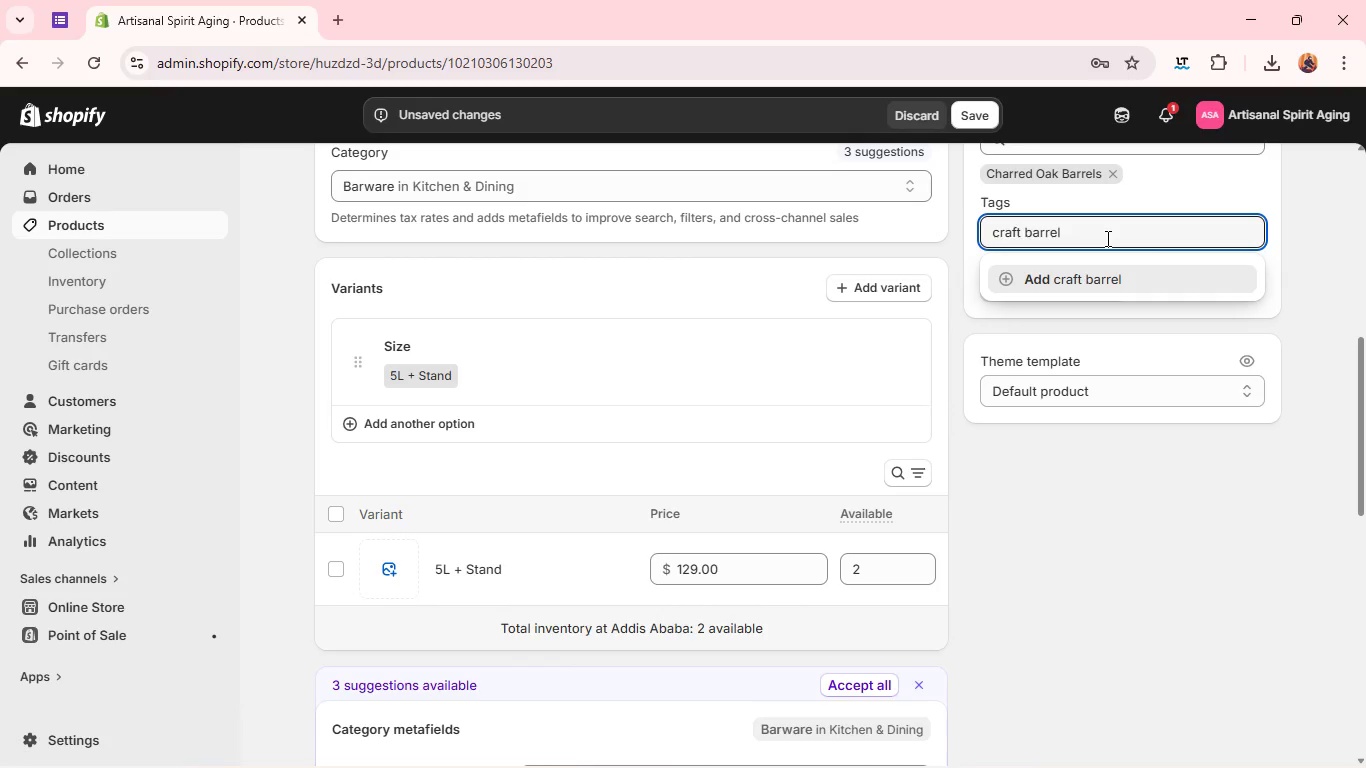 
key(Enter)
 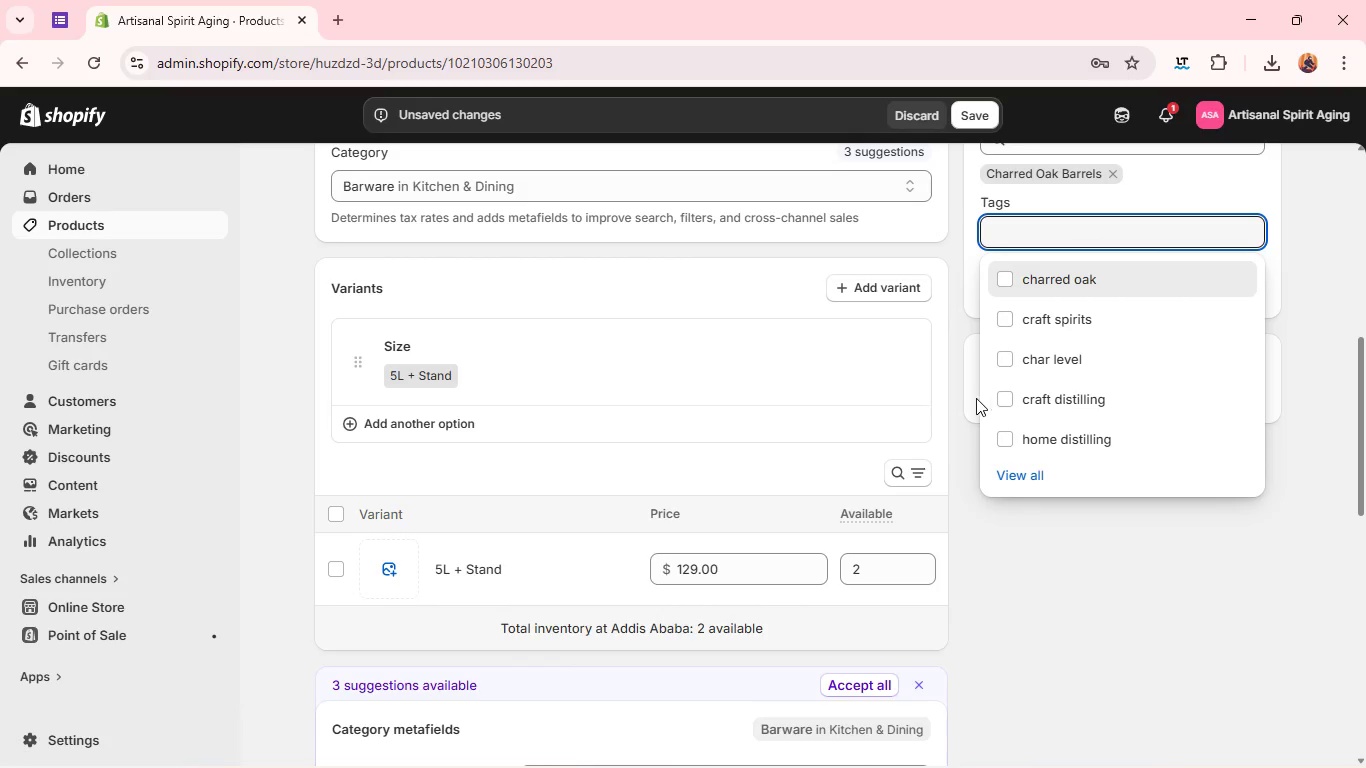 
left_click([1151, 631])
 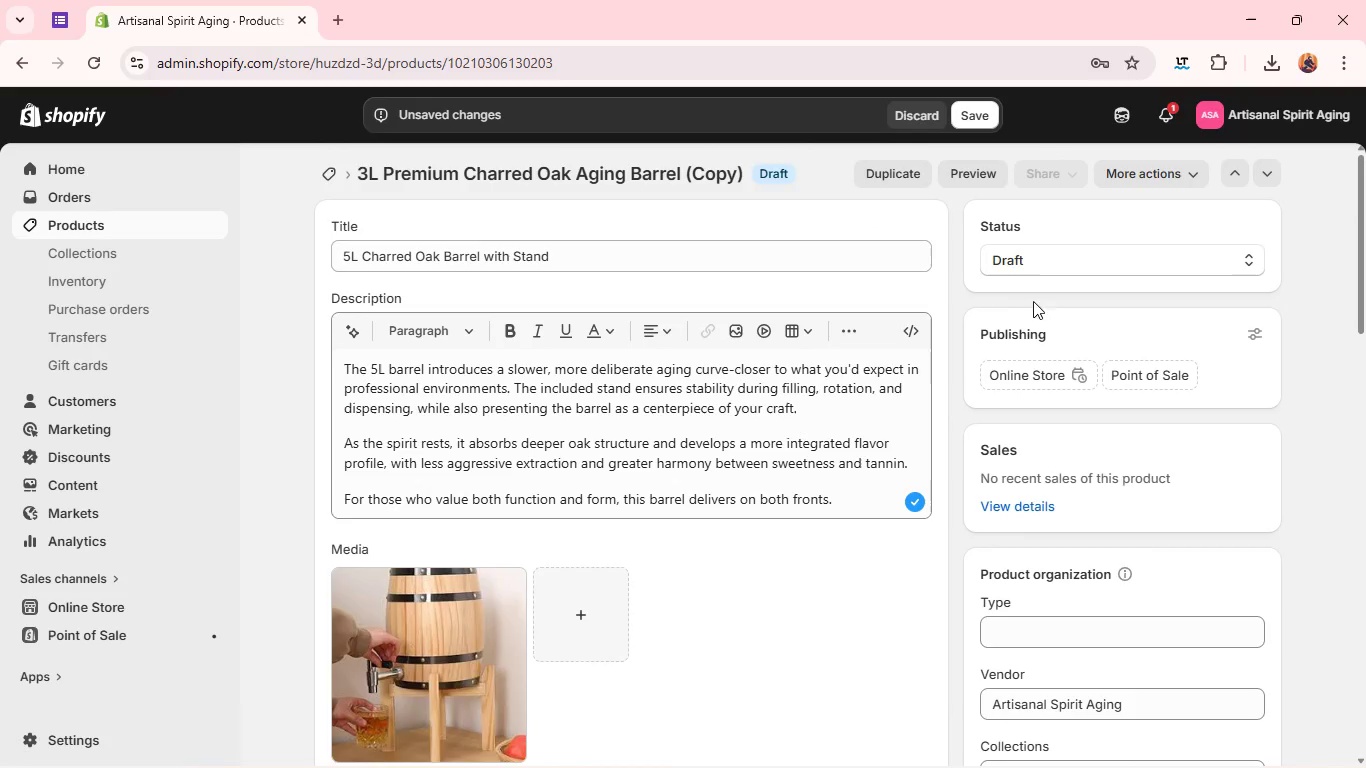 
left_click([1031, 269])
 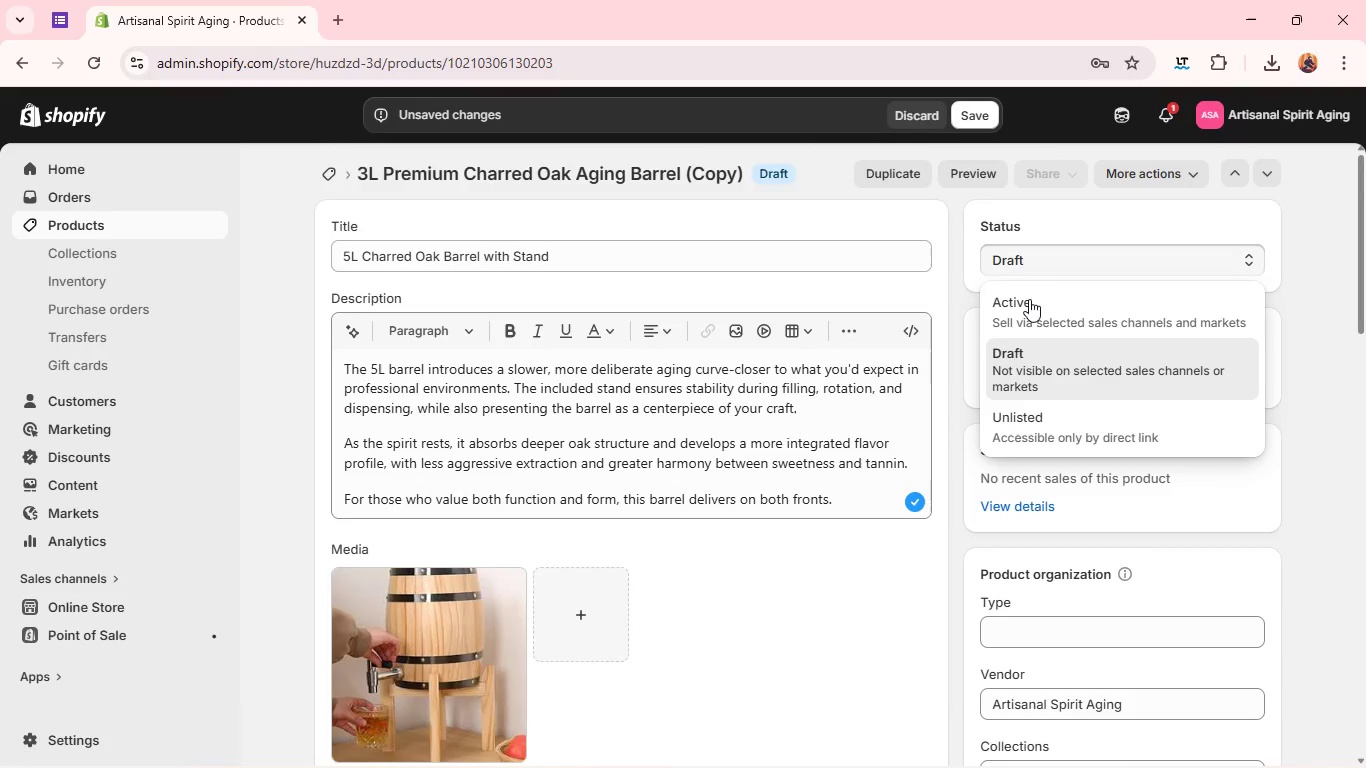 
left_click([1029, 300])
 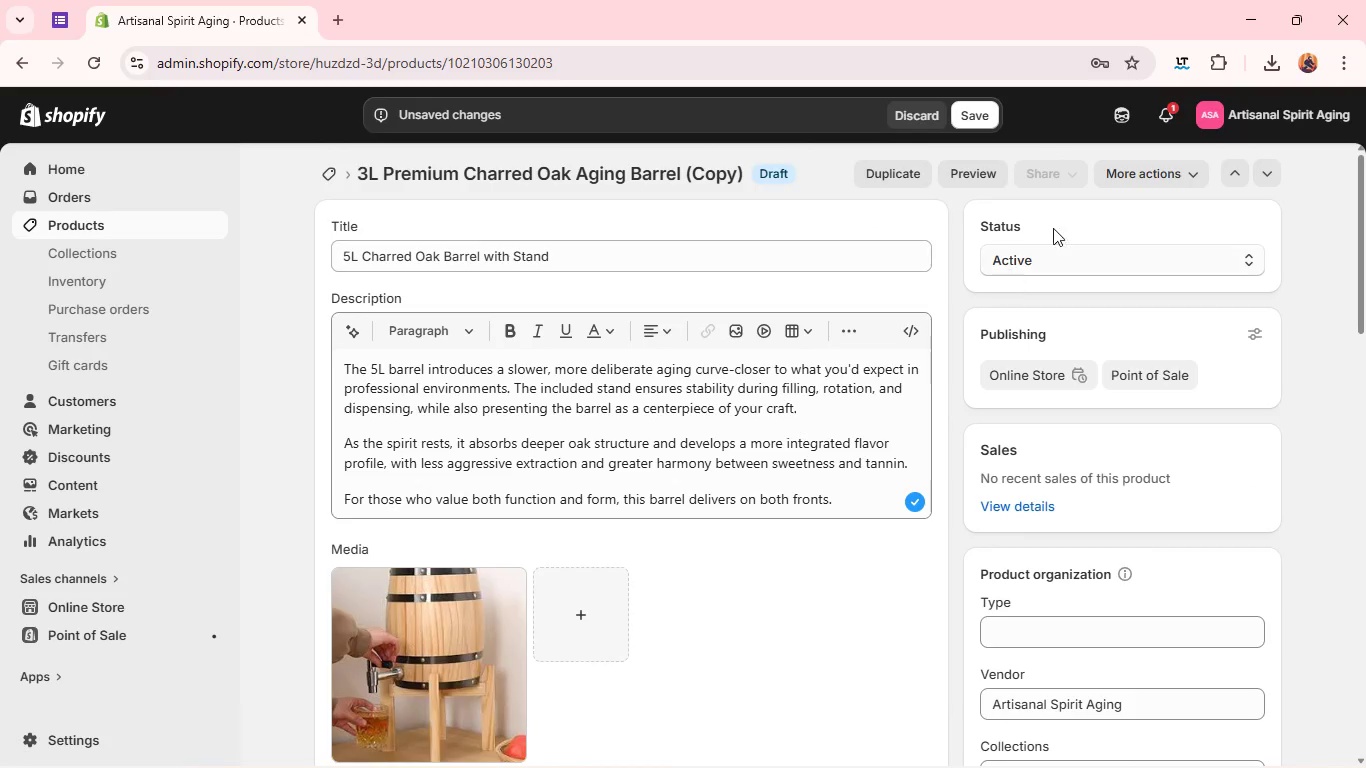 
left_click([975, 117])
 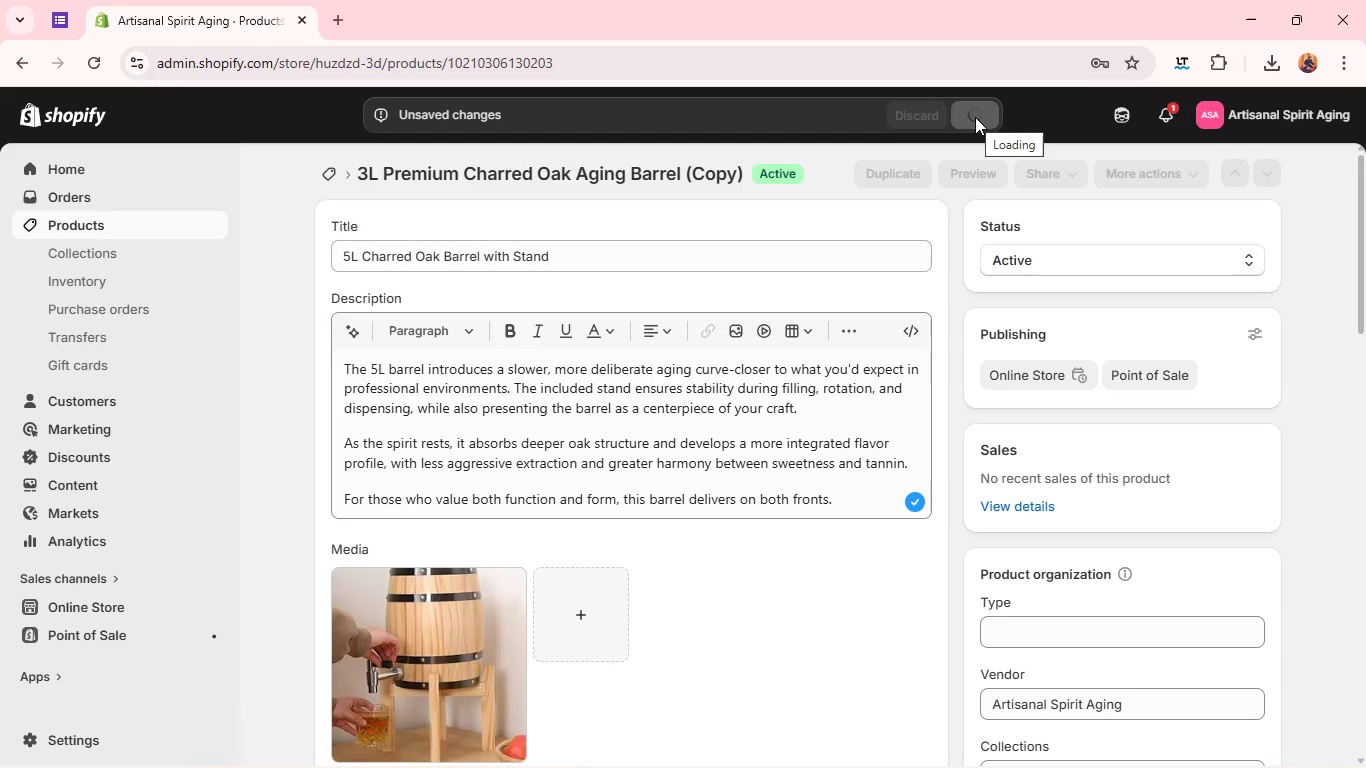 
wait(11.45)
 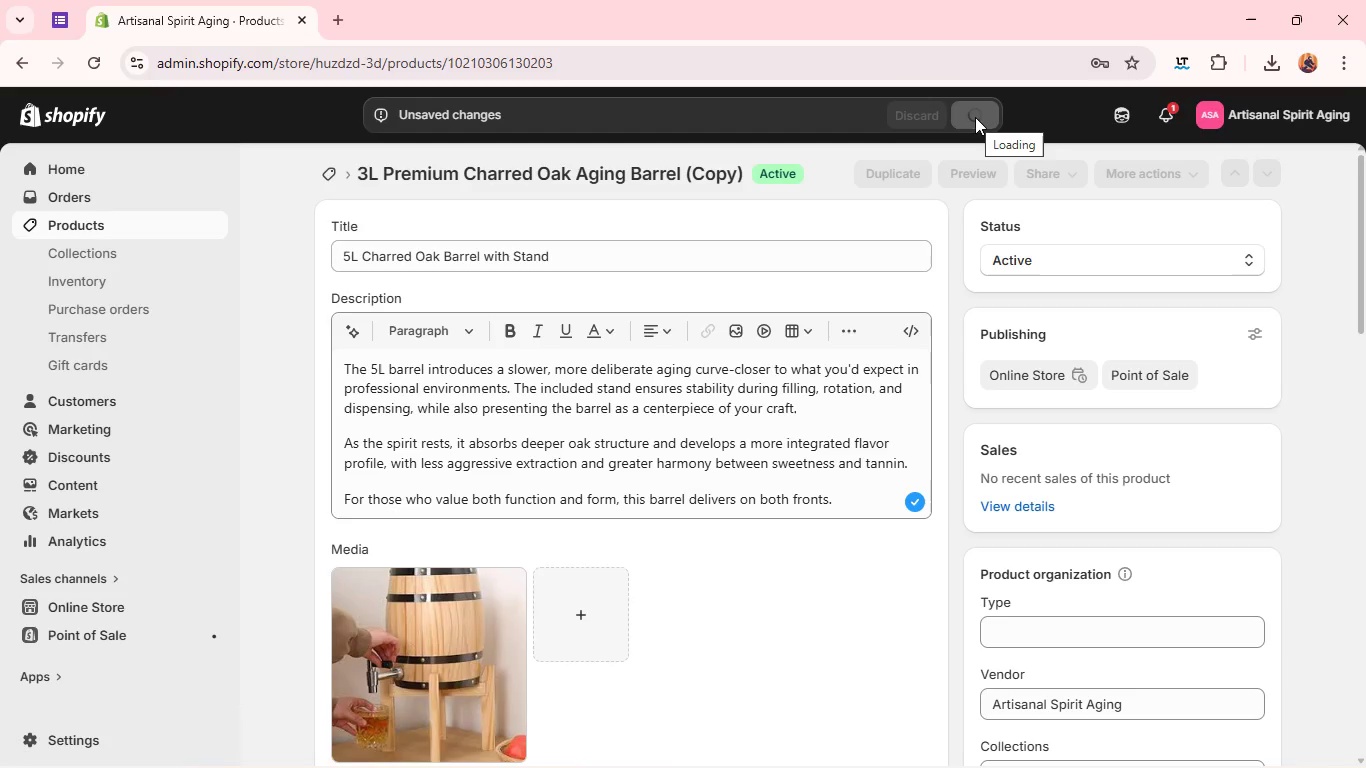 
left_click([909, 169])
 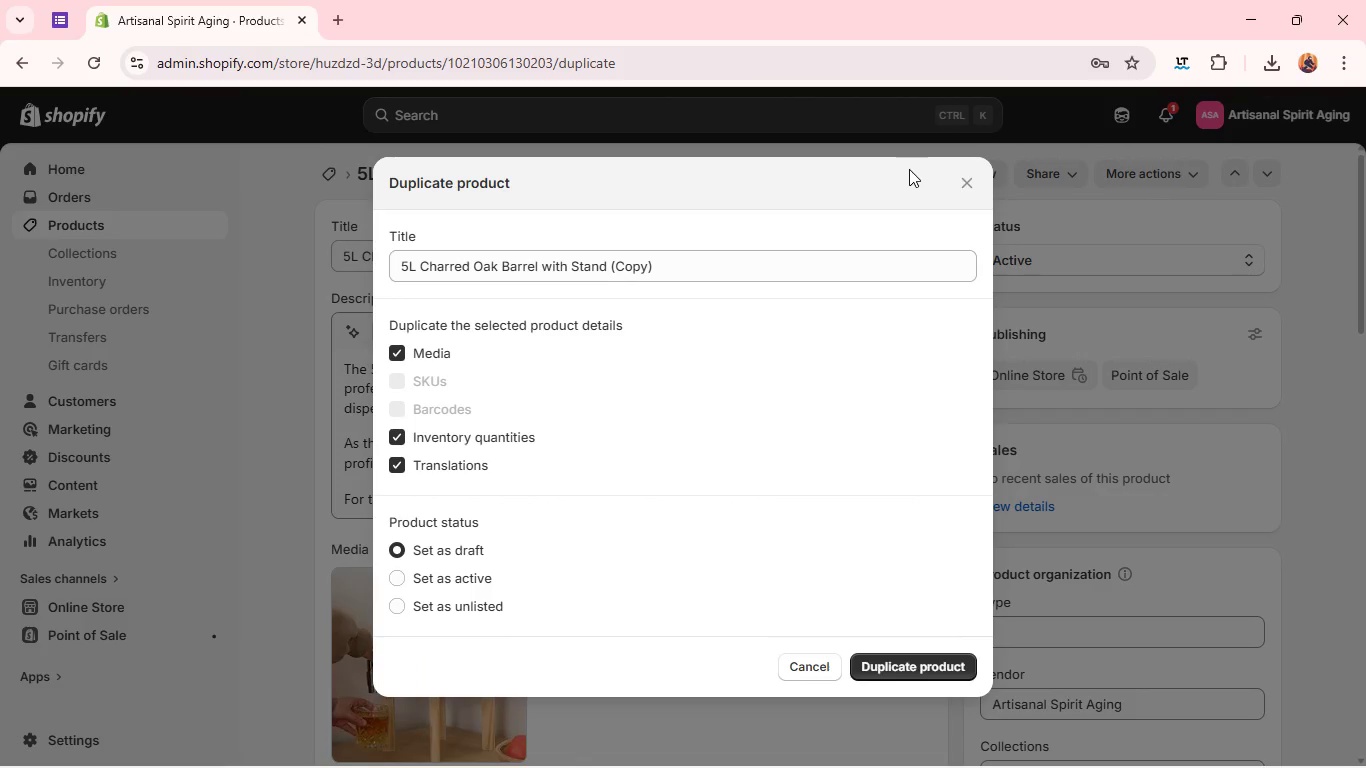 
wait(7.36)
 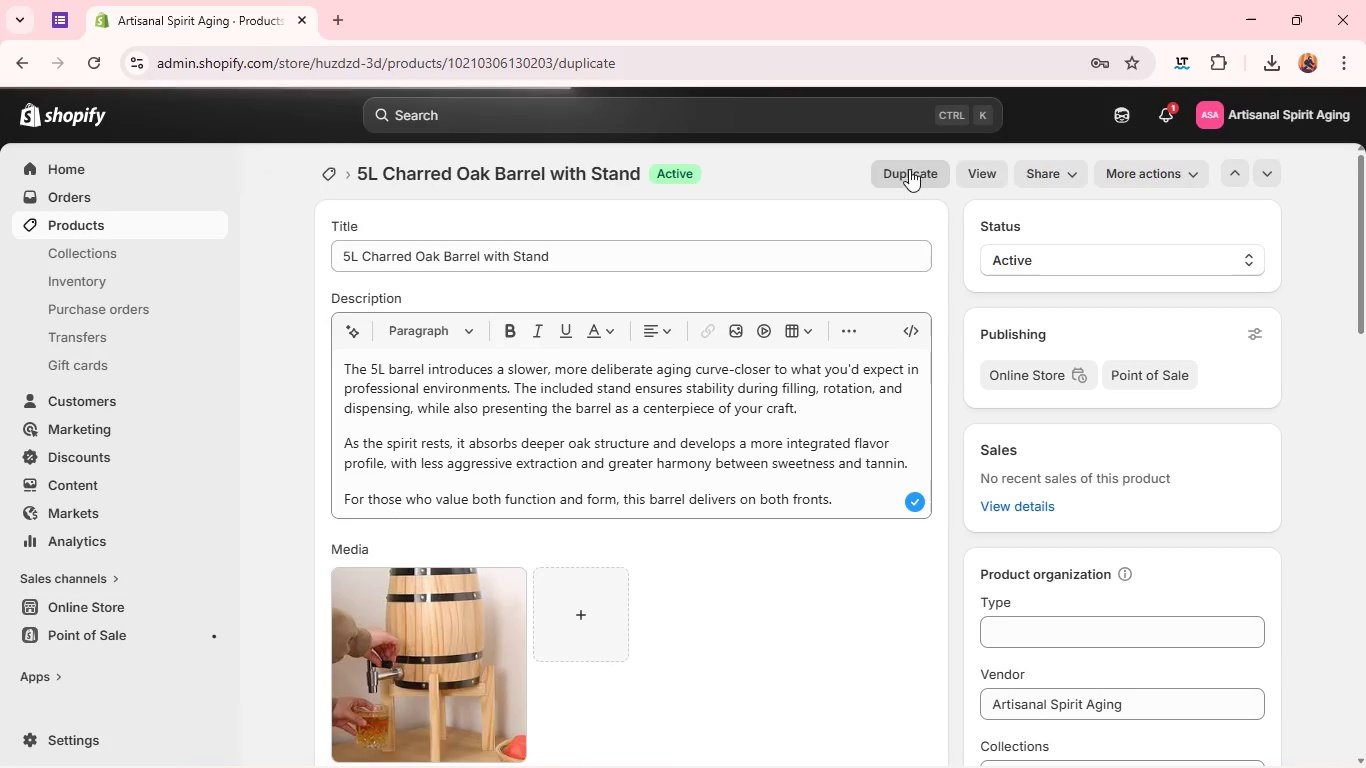 
left_click([903, 668])
 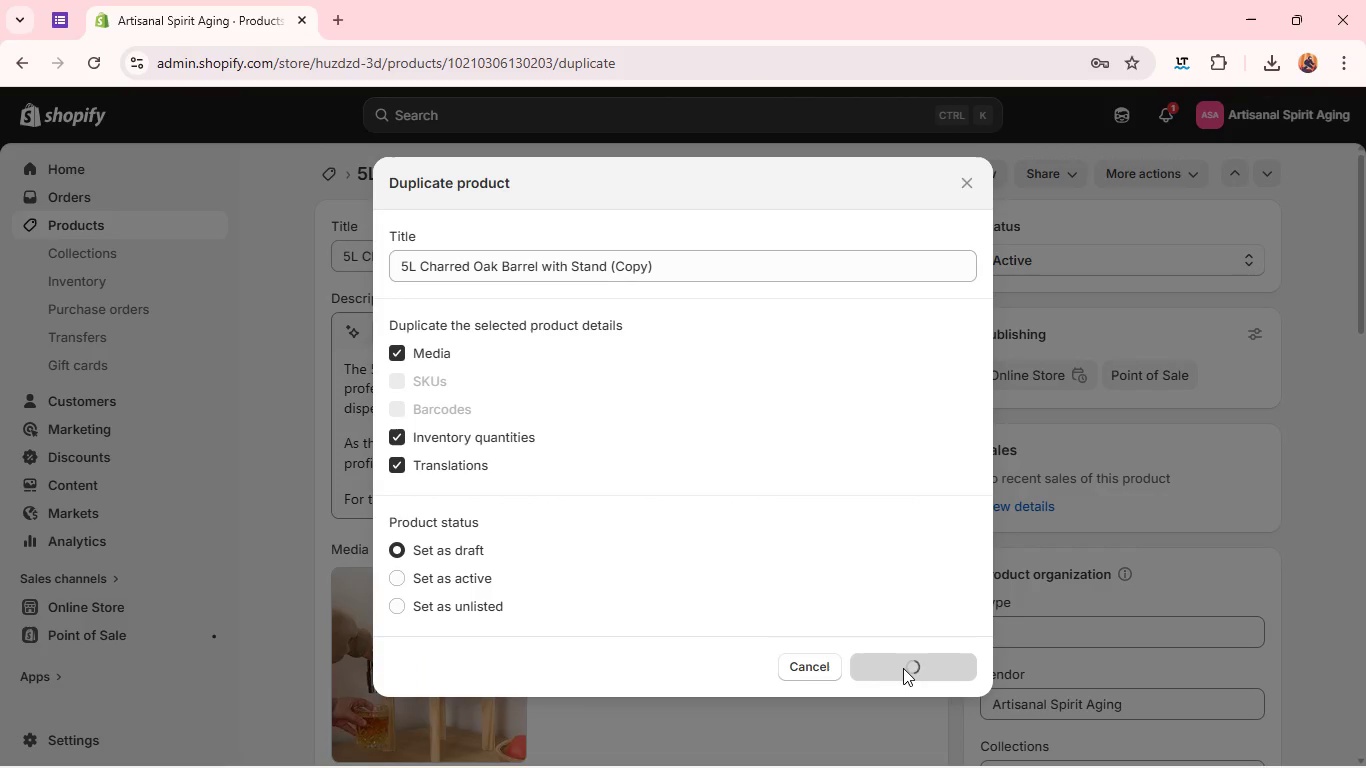 
wait(8.02)
 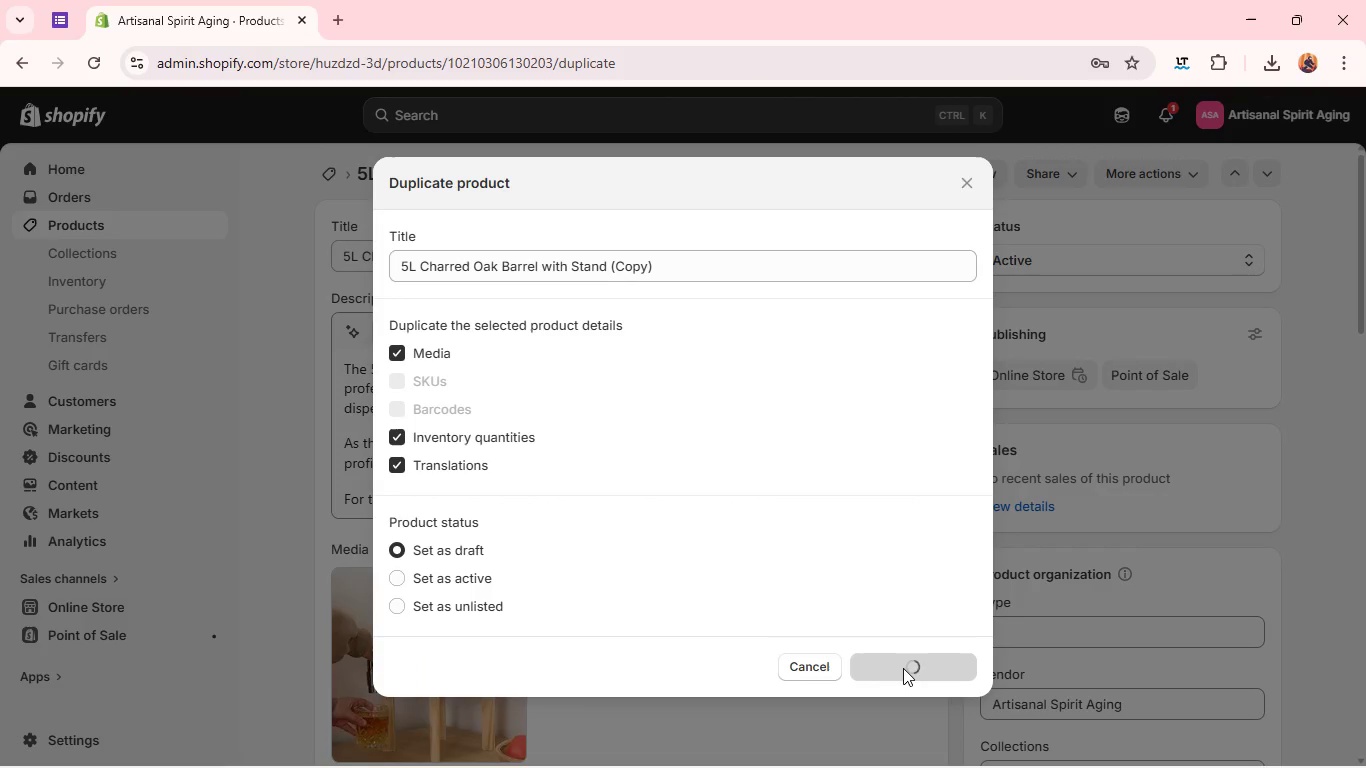 
double_click([613, 262])
 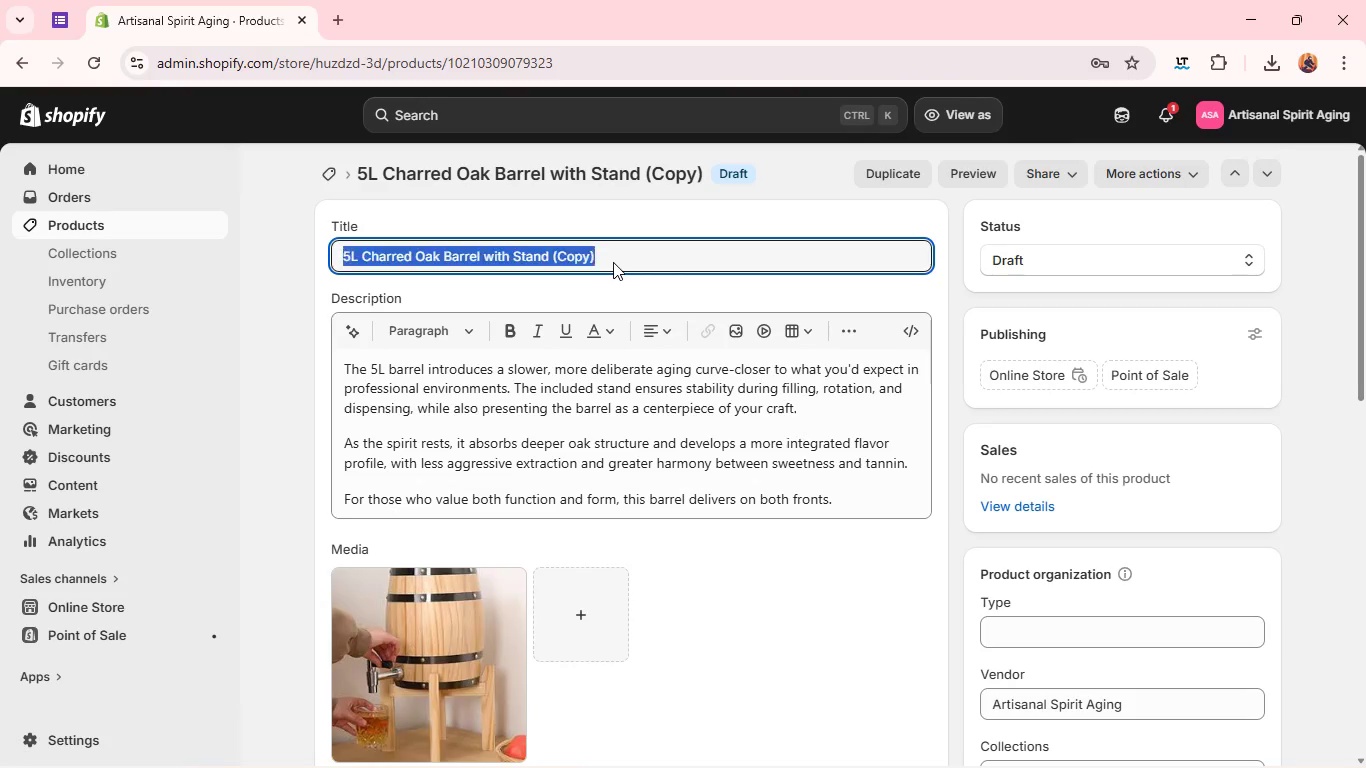 
triple_click([613, 262])
 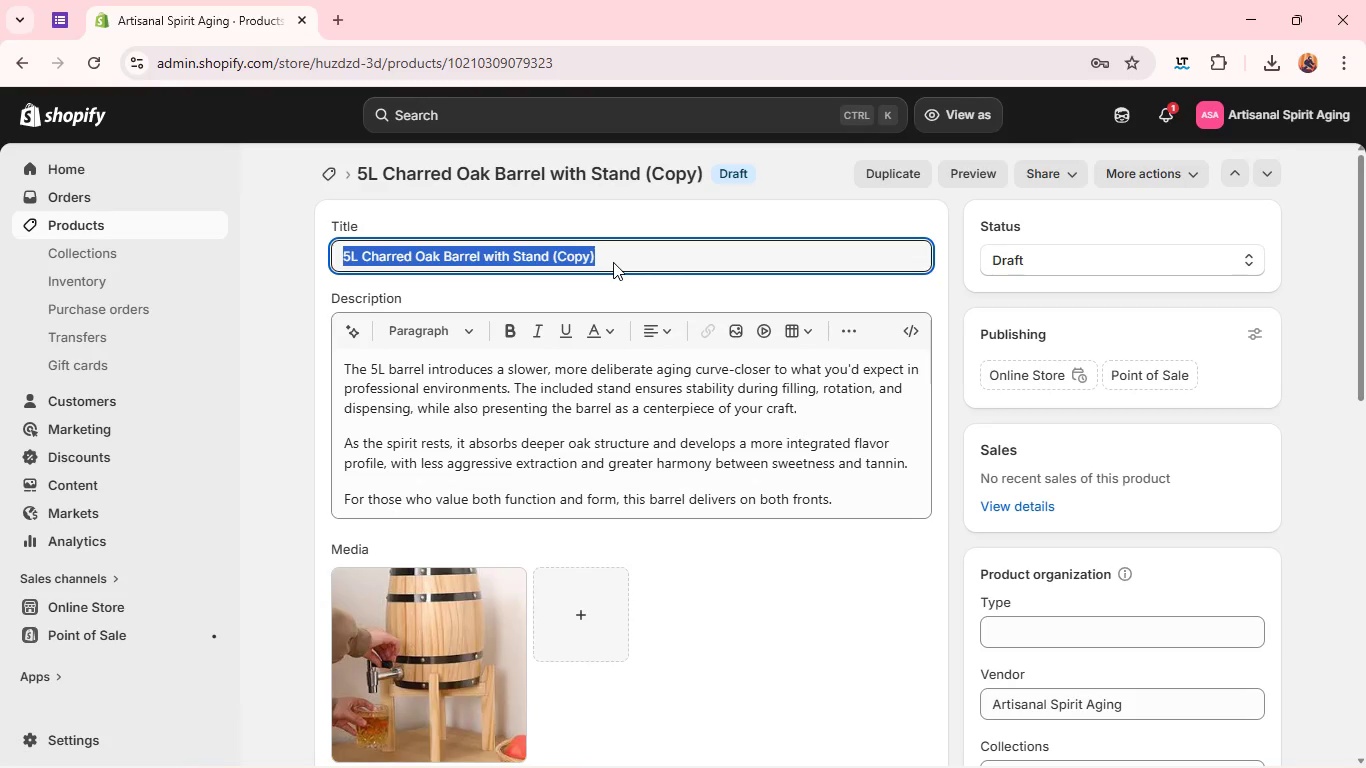 
key(Backspace)
 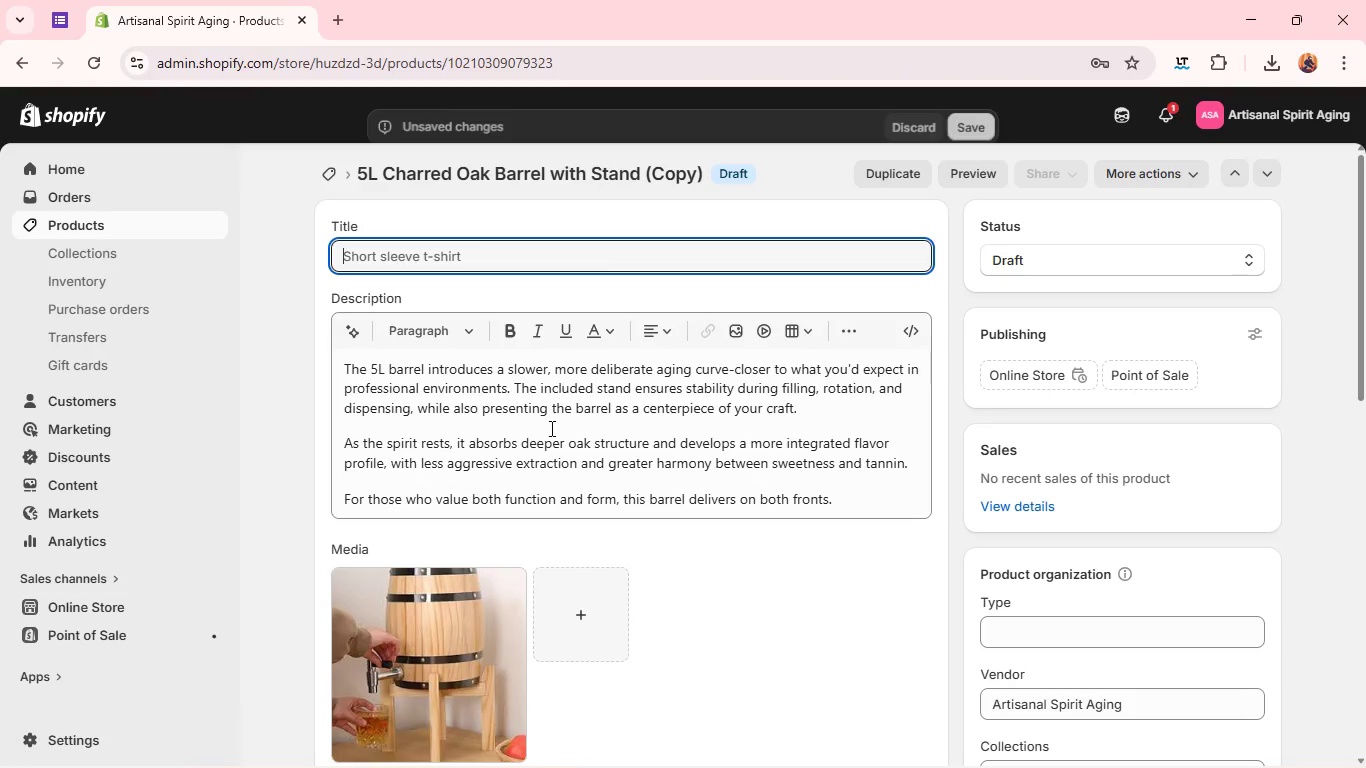 
left_click([550, 428])
 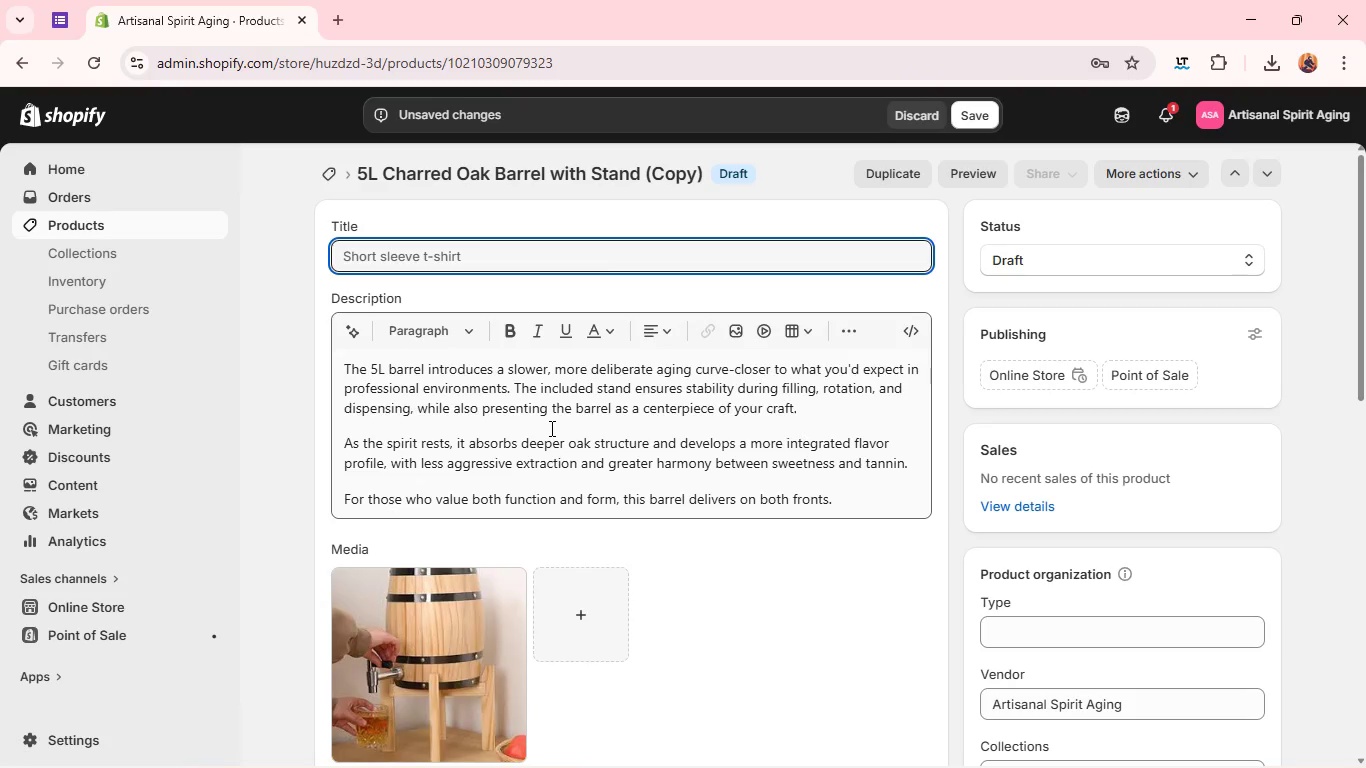 
hold_key(key=ControlLeft, duration=1.24)
 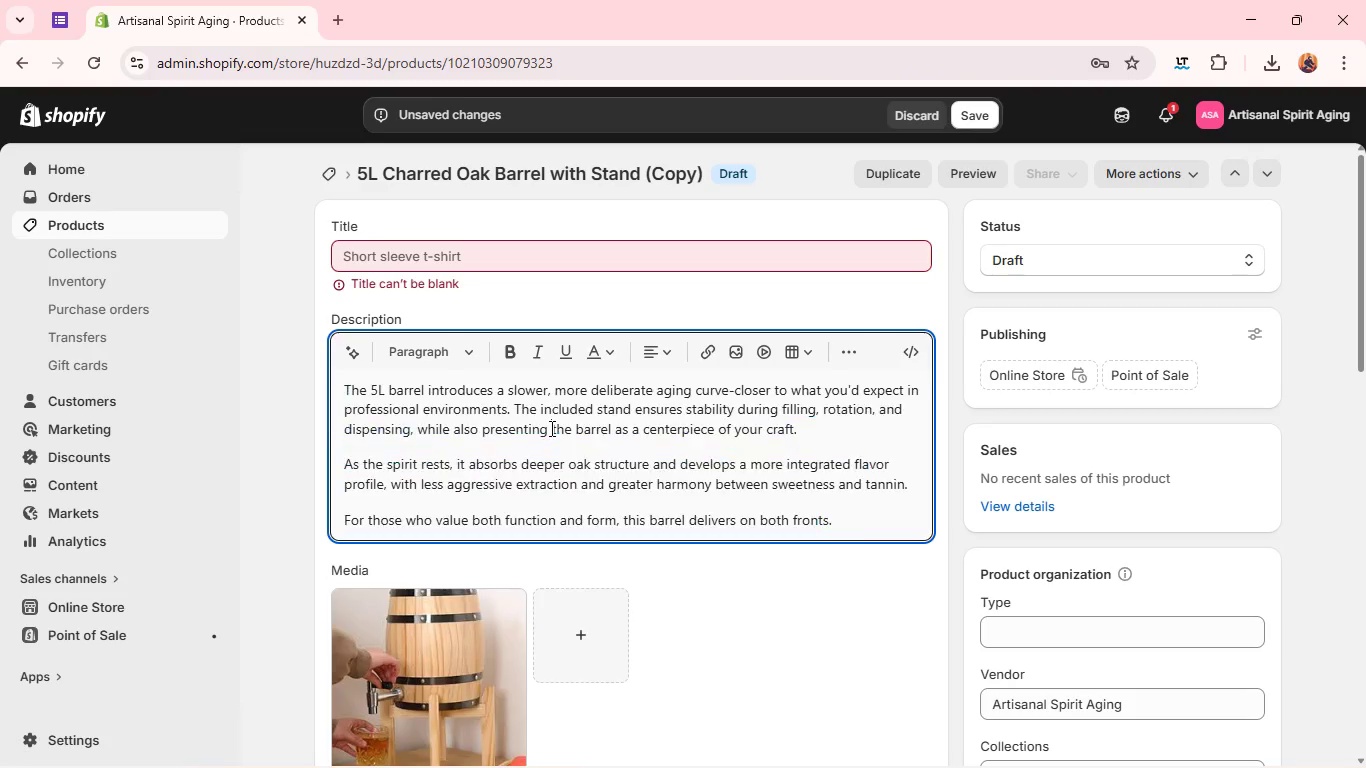 
key(A)
 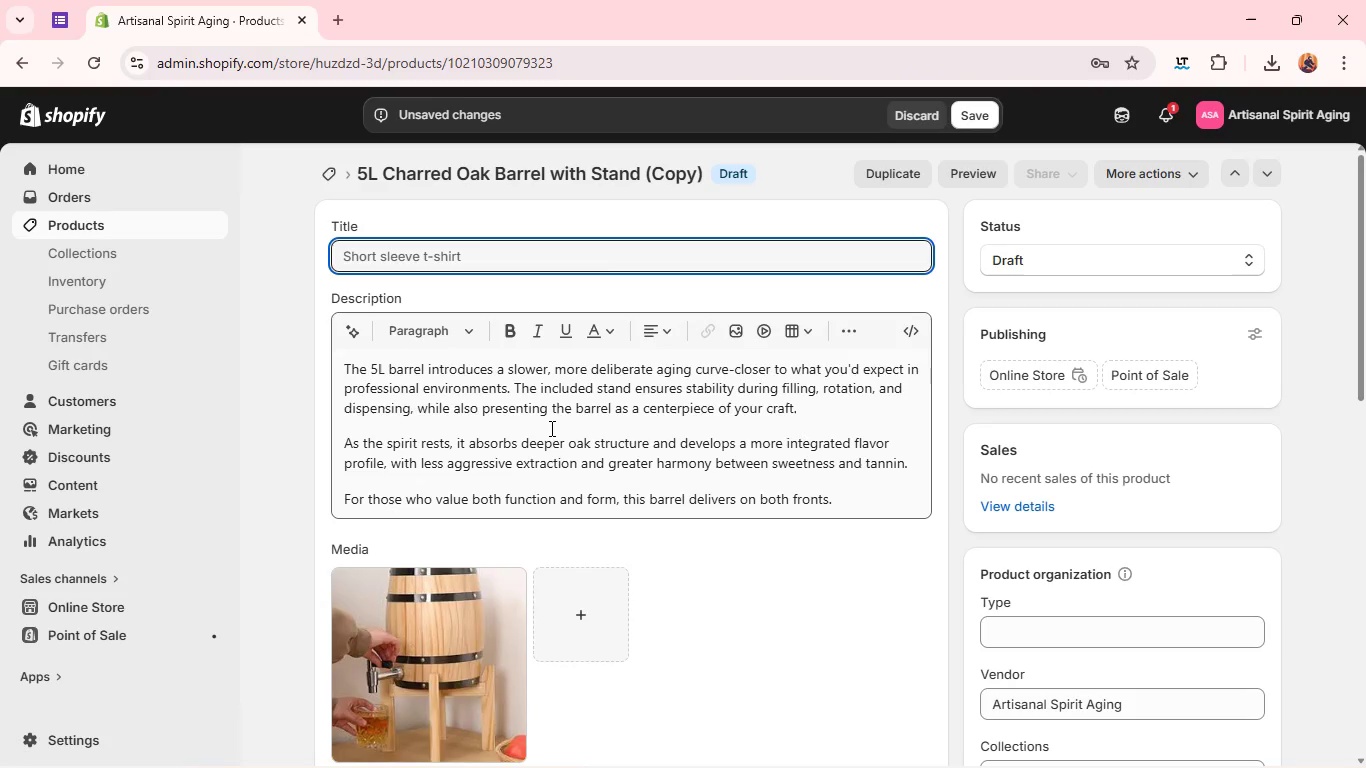 
left_click([550, 428])
 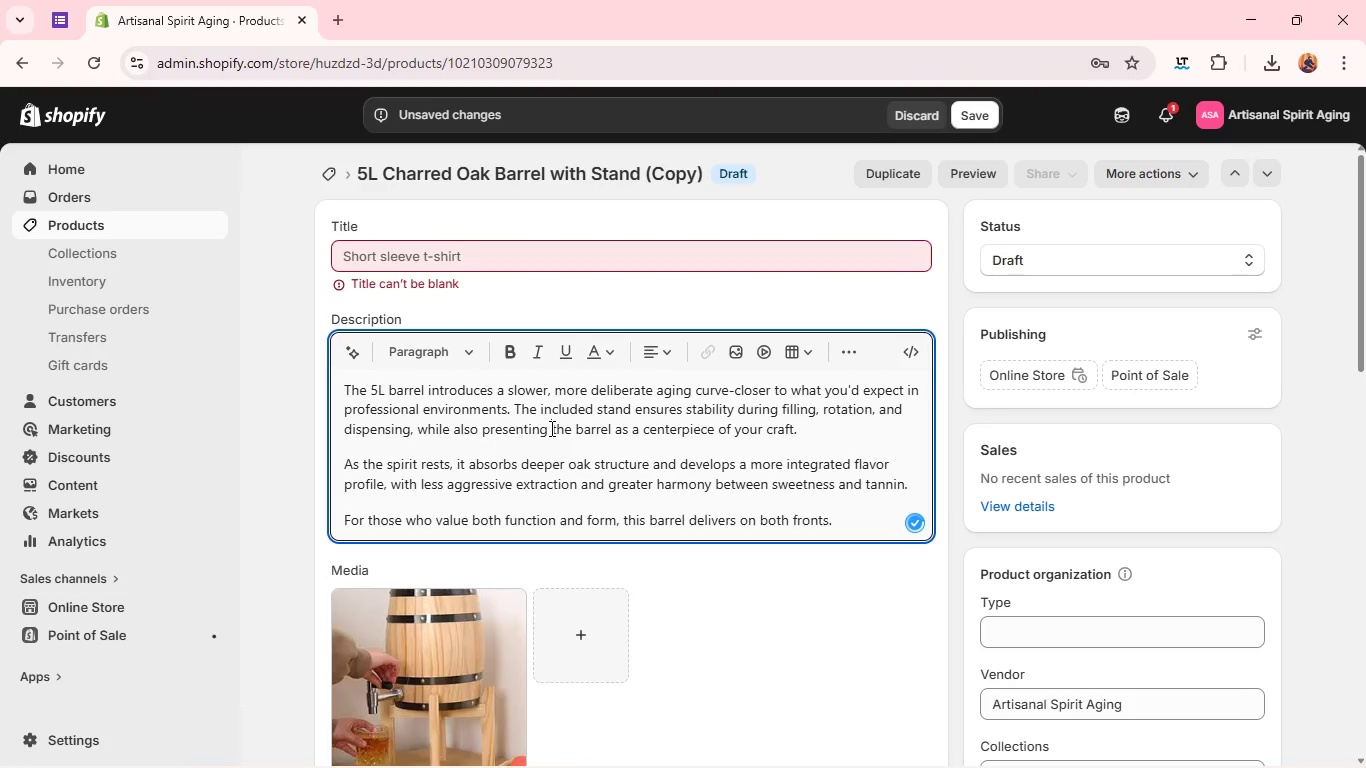 
key(Control+A)
 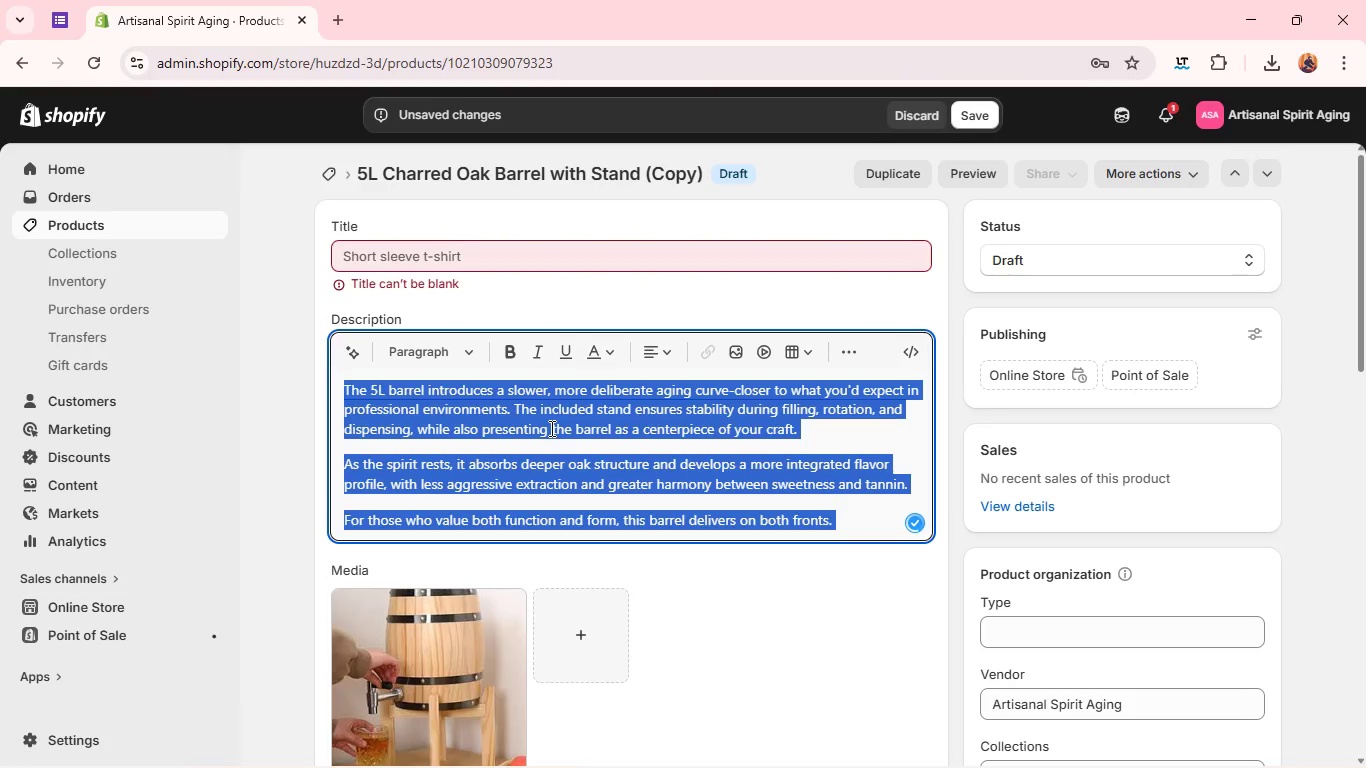 
key(Backspace)
 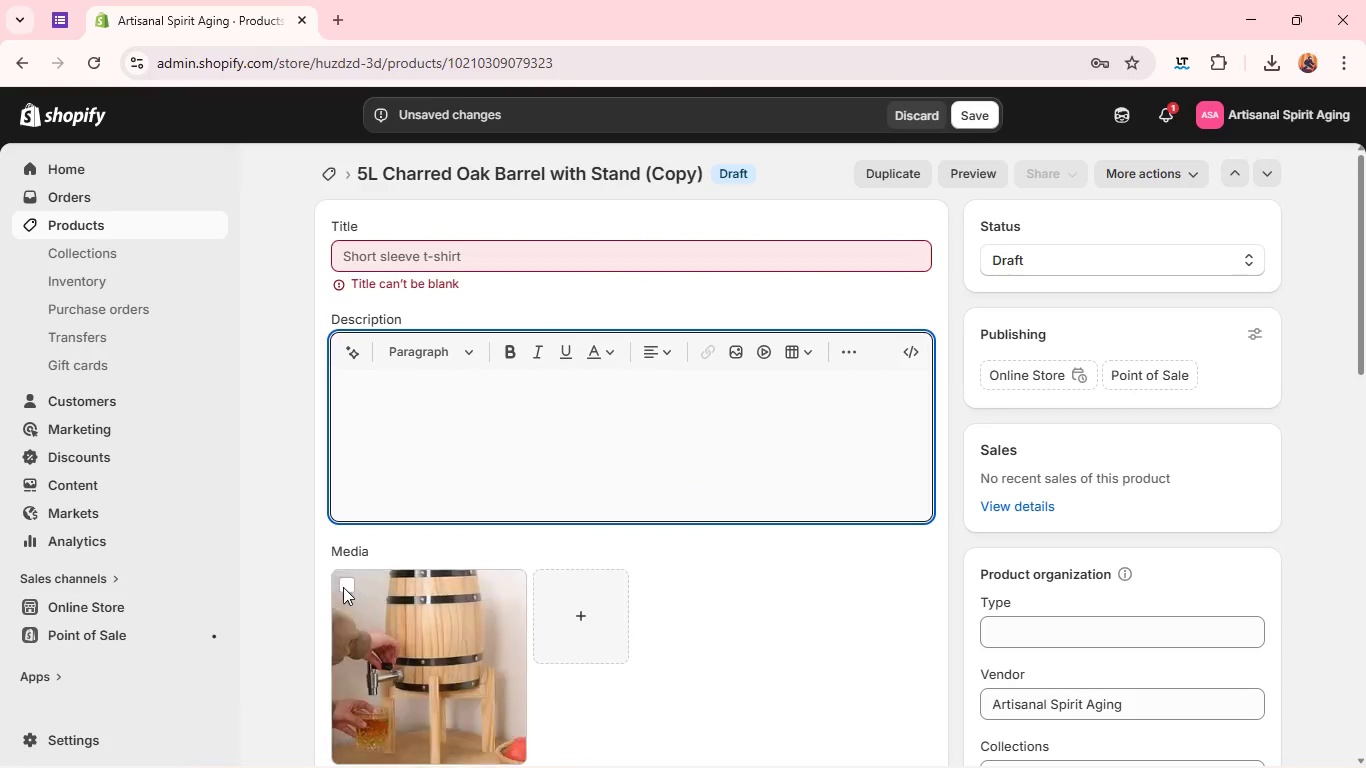 
left_click([343, 586])
 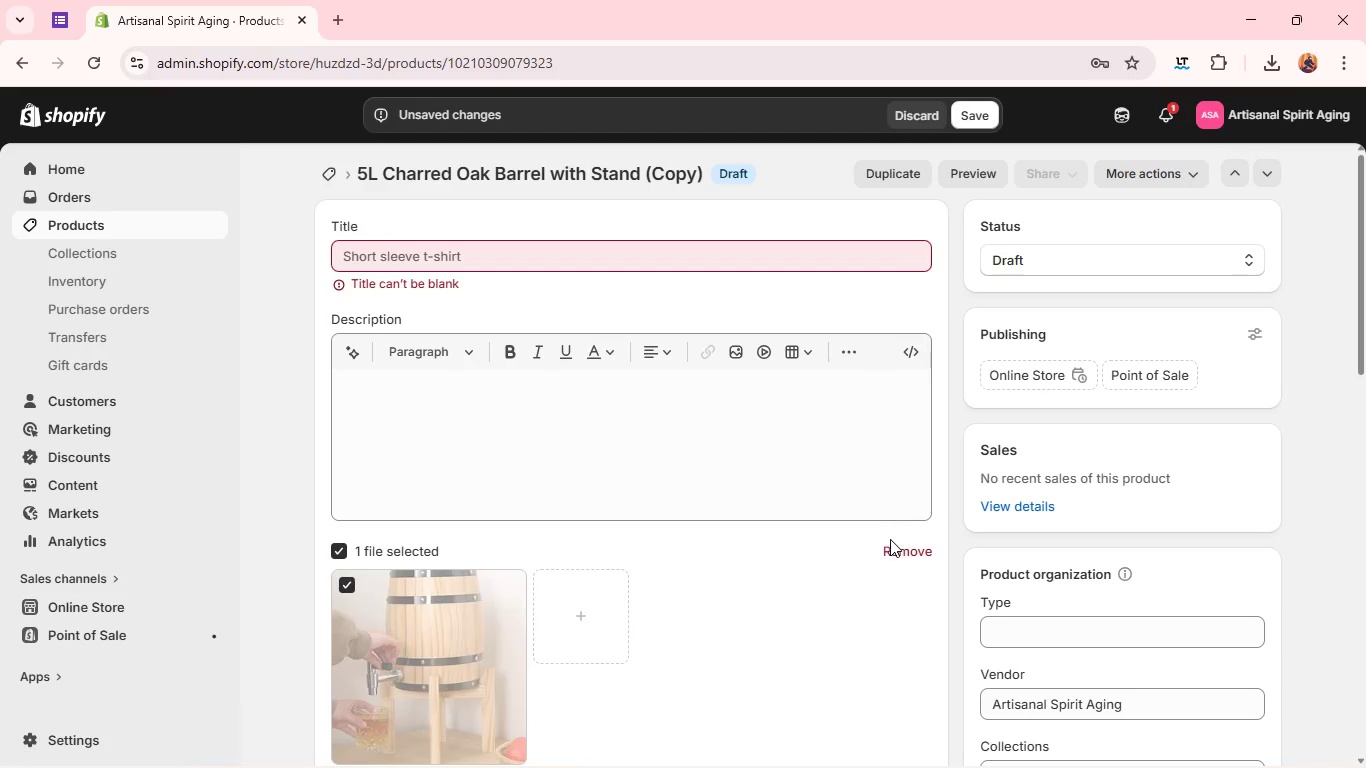 
left_click([901, 546])
 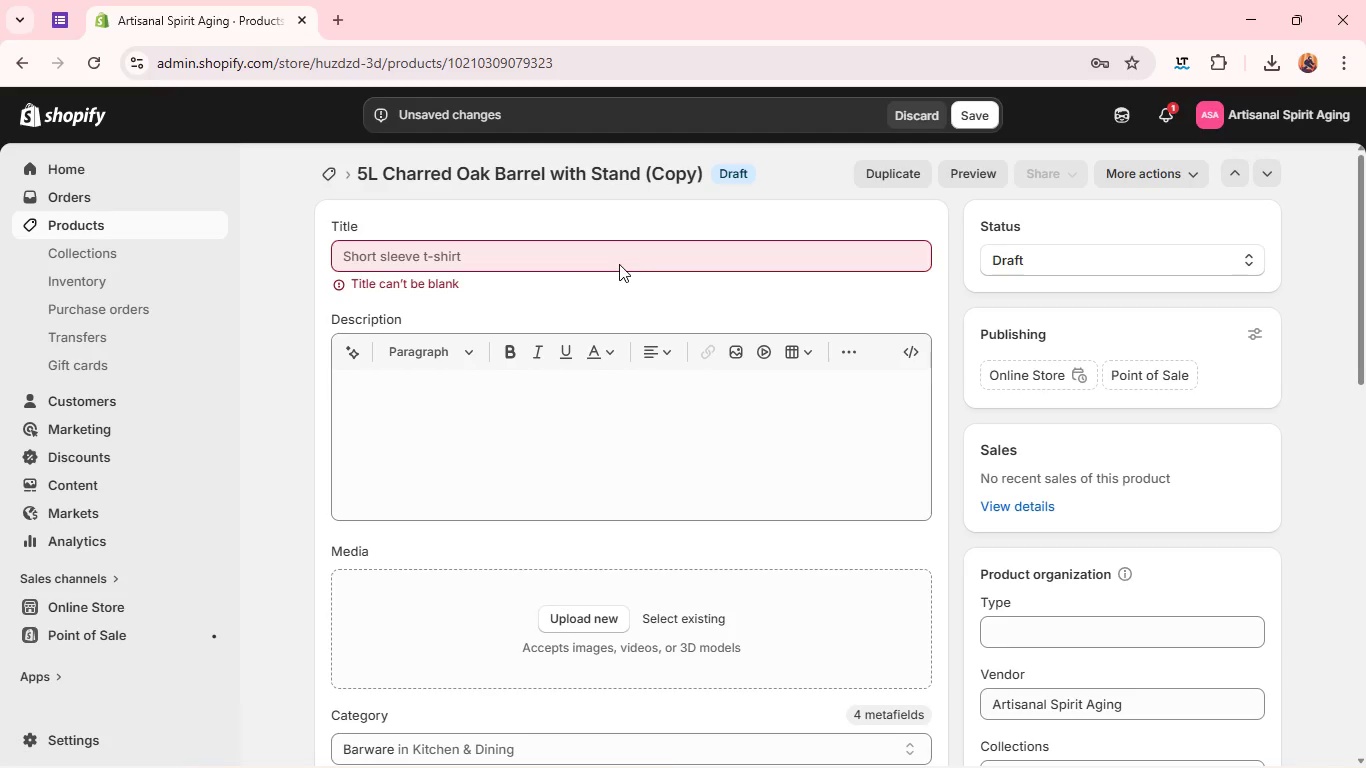 
left_click([611, 262])
 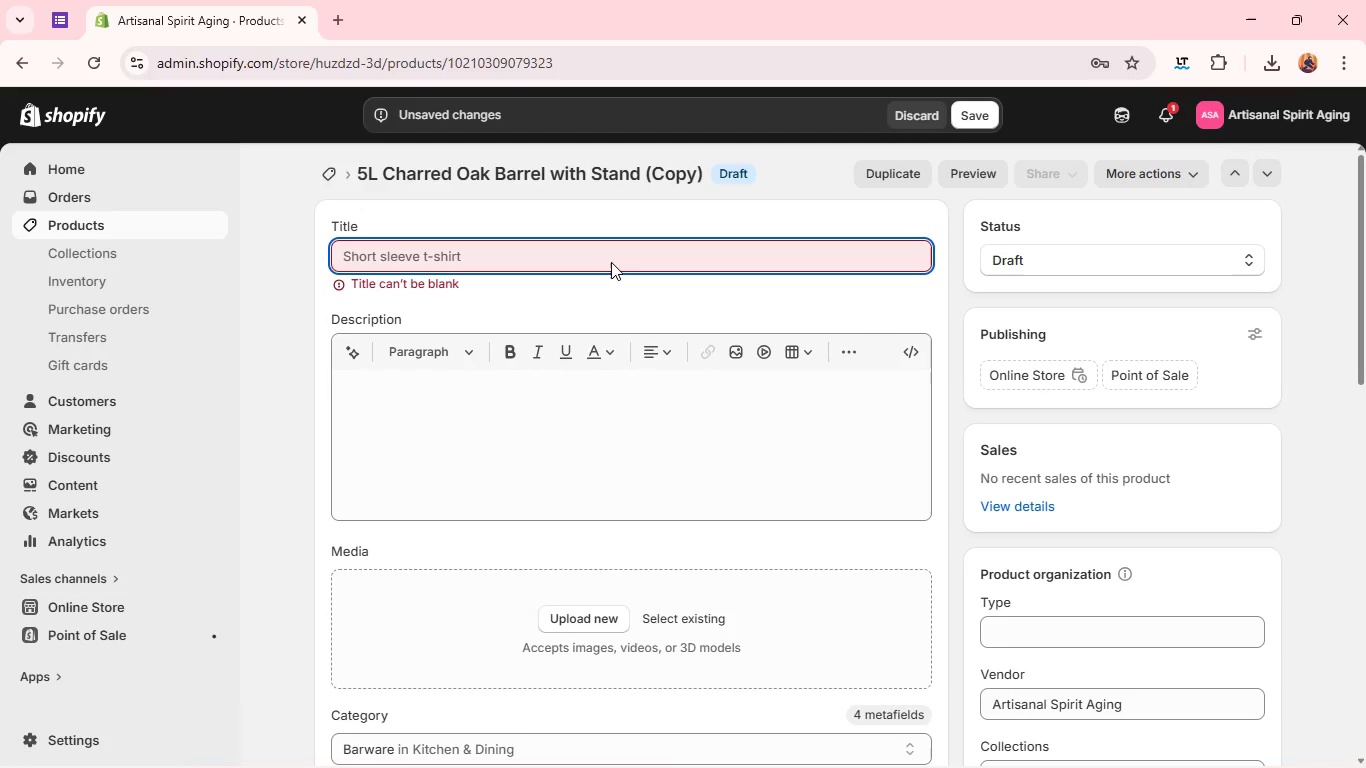 
type(10L Small-Batch AGING barrel)
 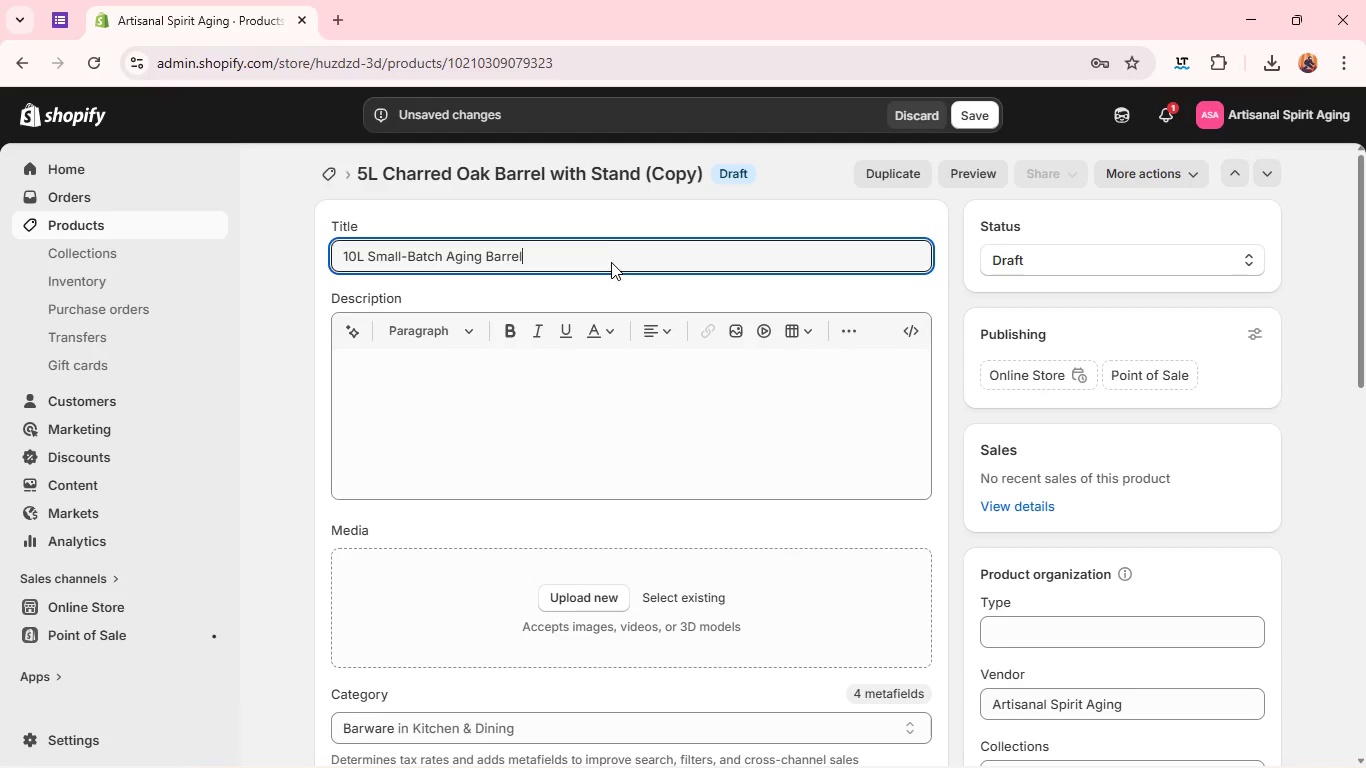 
left_click([470, 414])
 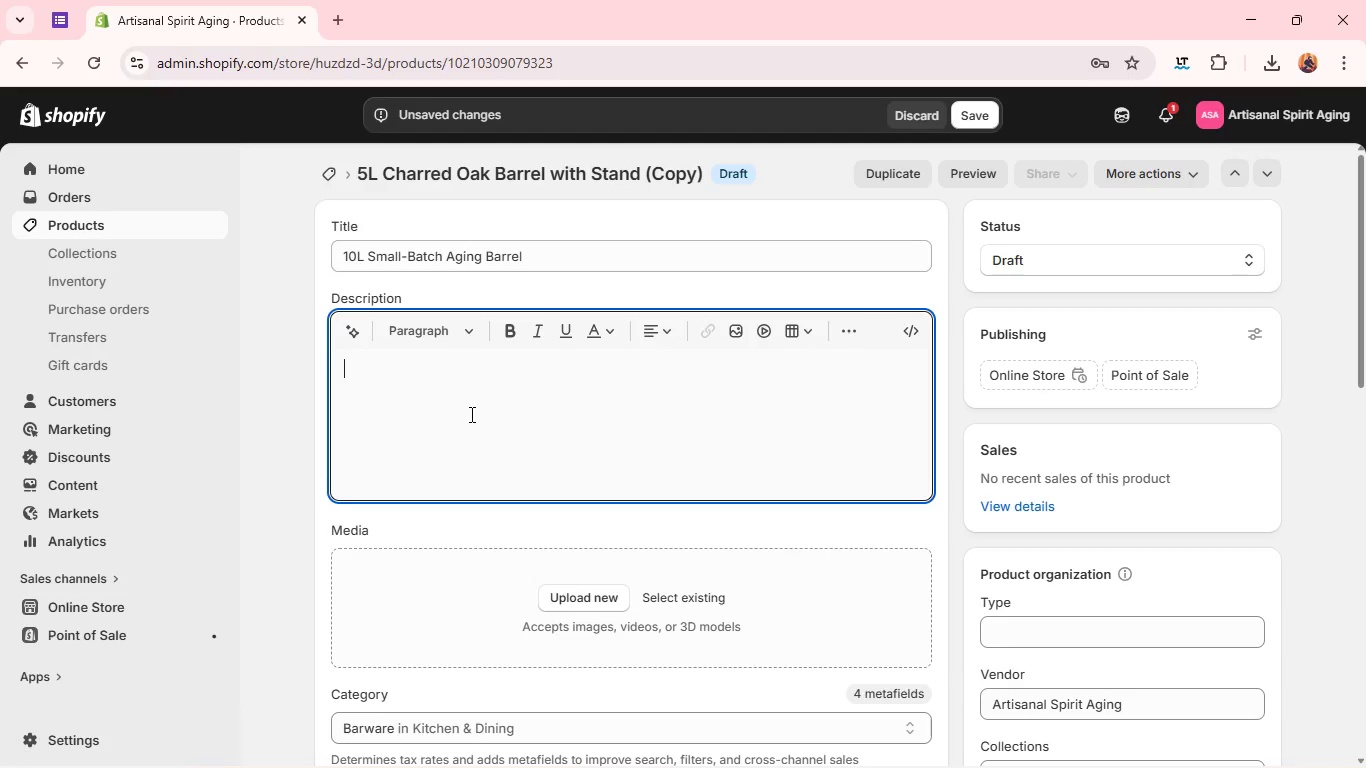 
type(At 10 liters, aging becomes less about speed and more about transformation. this barrel allows and more about transformation. This barrel allows for extended maturi)
key(Backspace)
type(ation, where flavou)
key(Backspace)
type(rs s)
key(Backspace)
type(don't just extract-ther)
key(Backspace)
type(y intergrate.)
 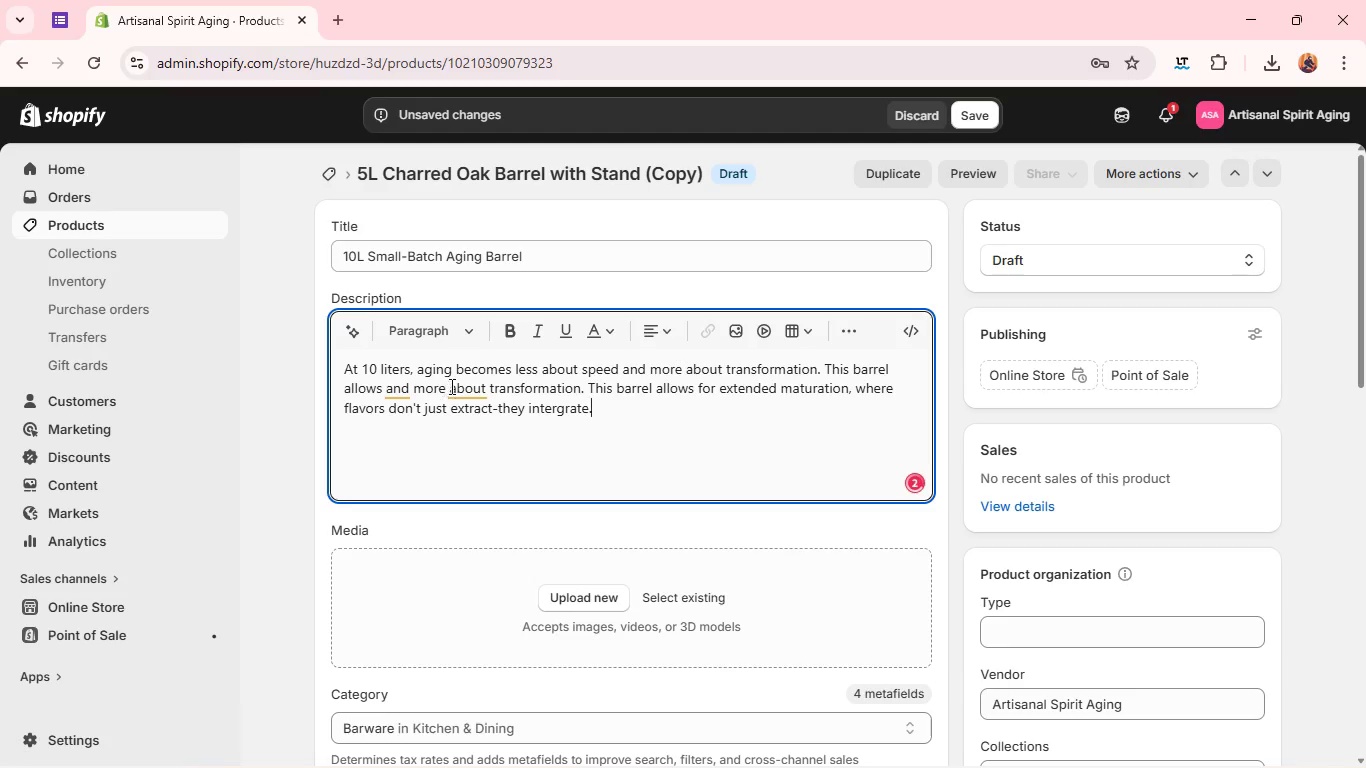 
left_click([459, 386])
 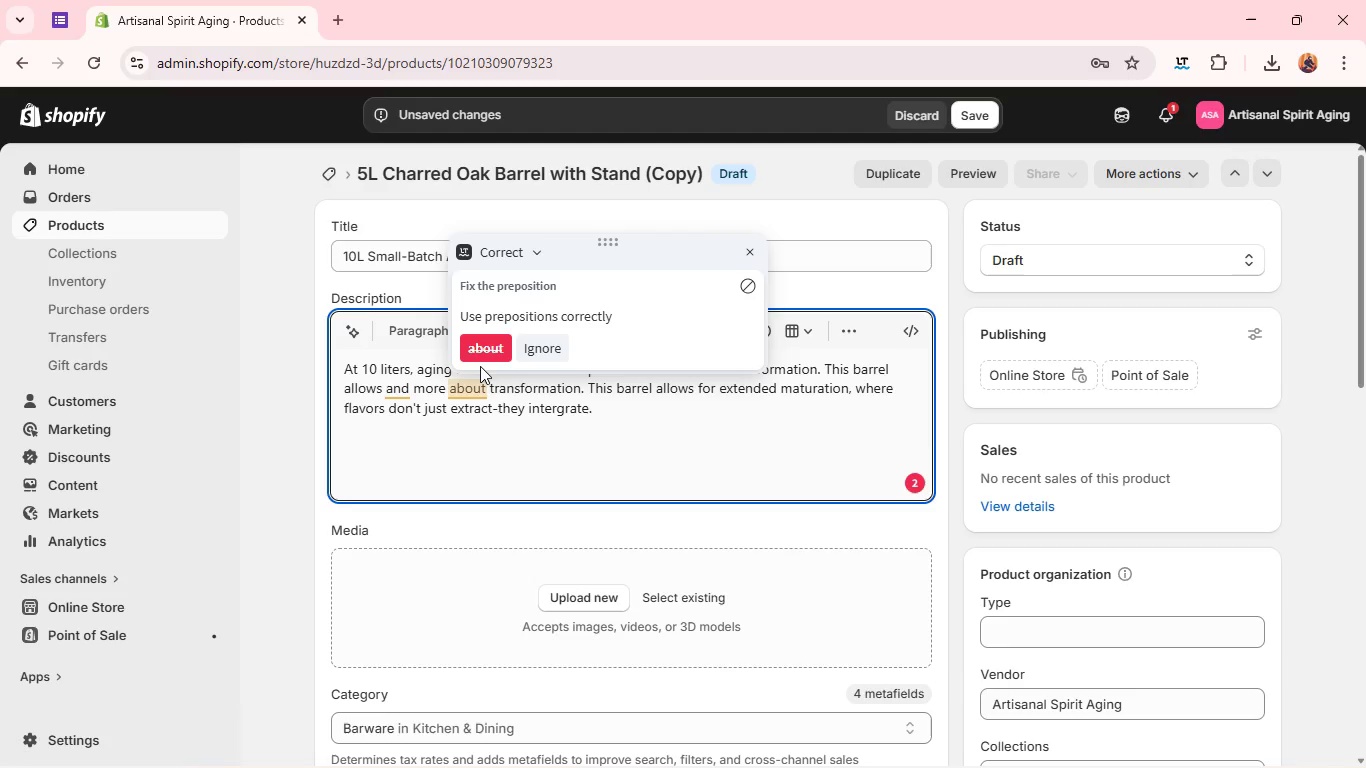 
left_click([480, 356])
 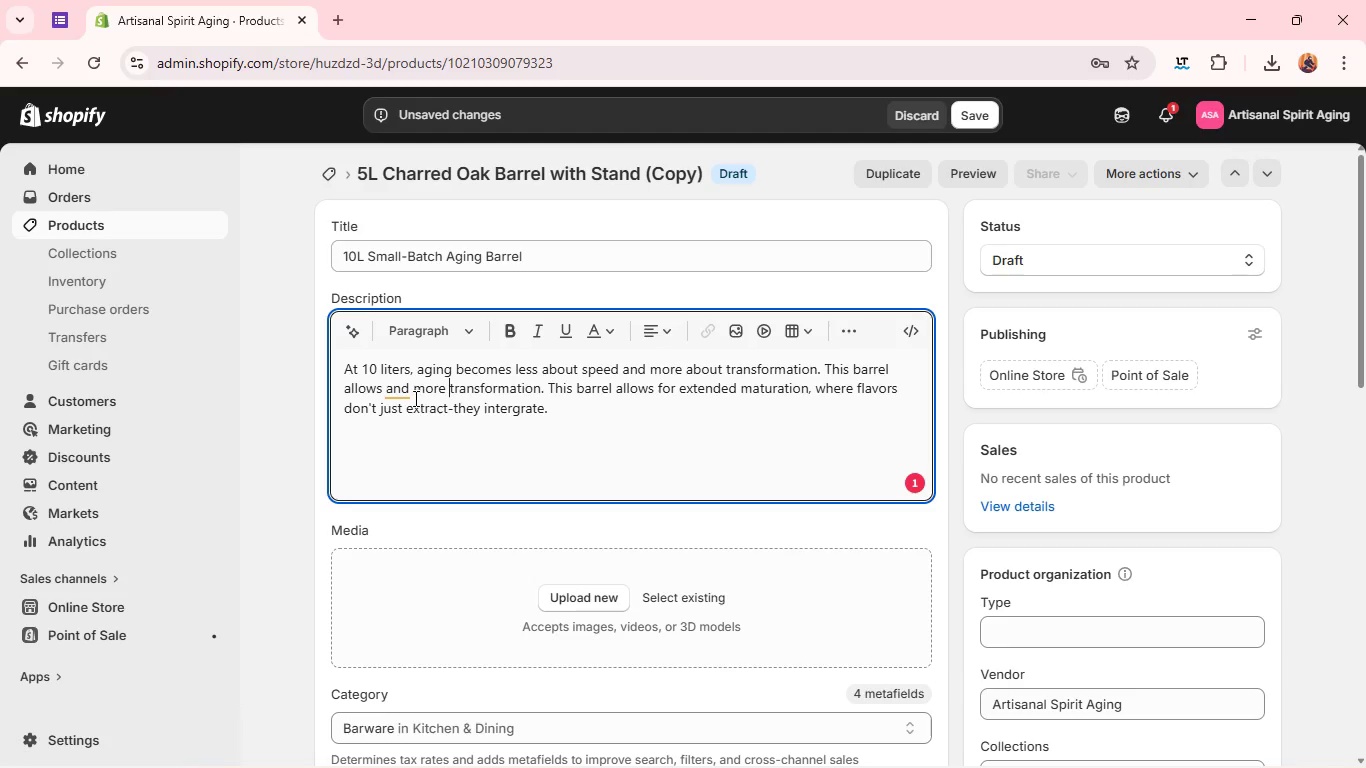 
wait(6.7)
 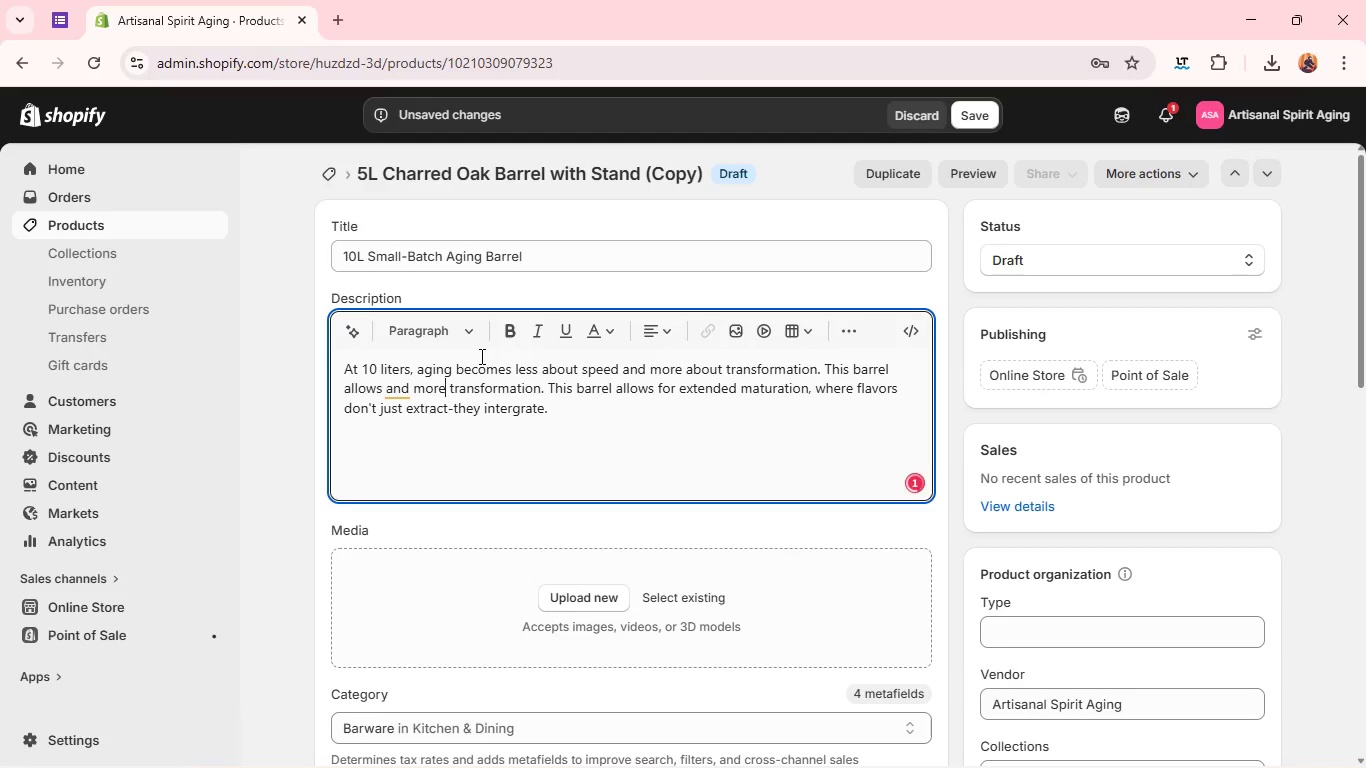 
left_click([394, 394])
 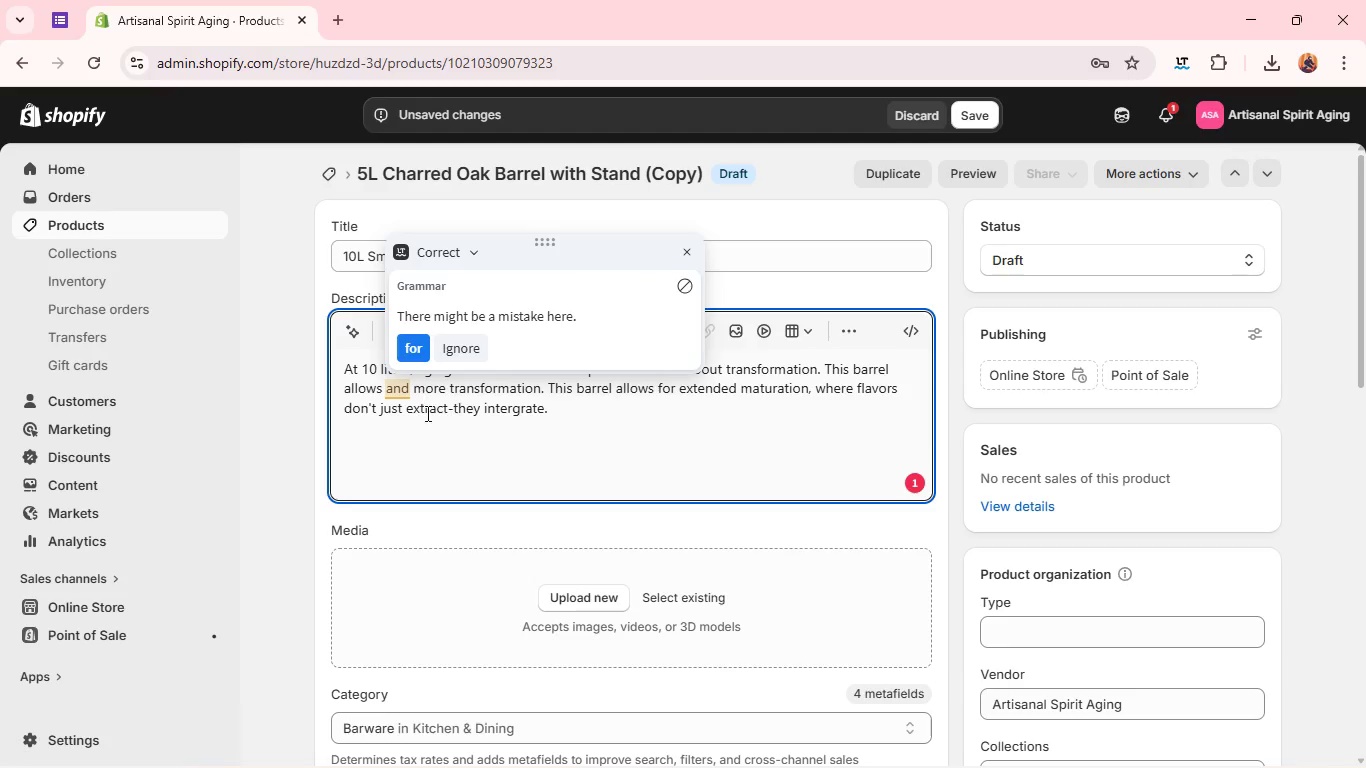 
left_click([452, 480])
 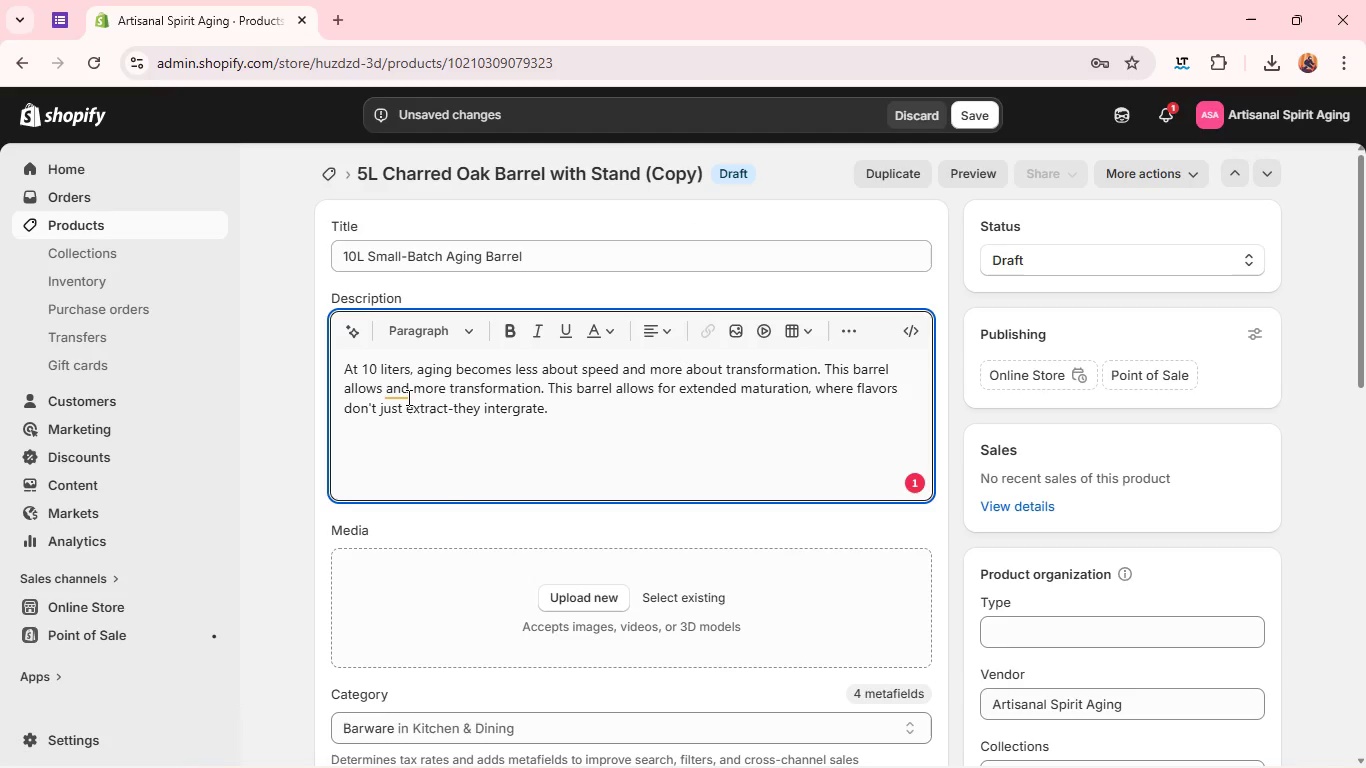 
wait(9.31)
 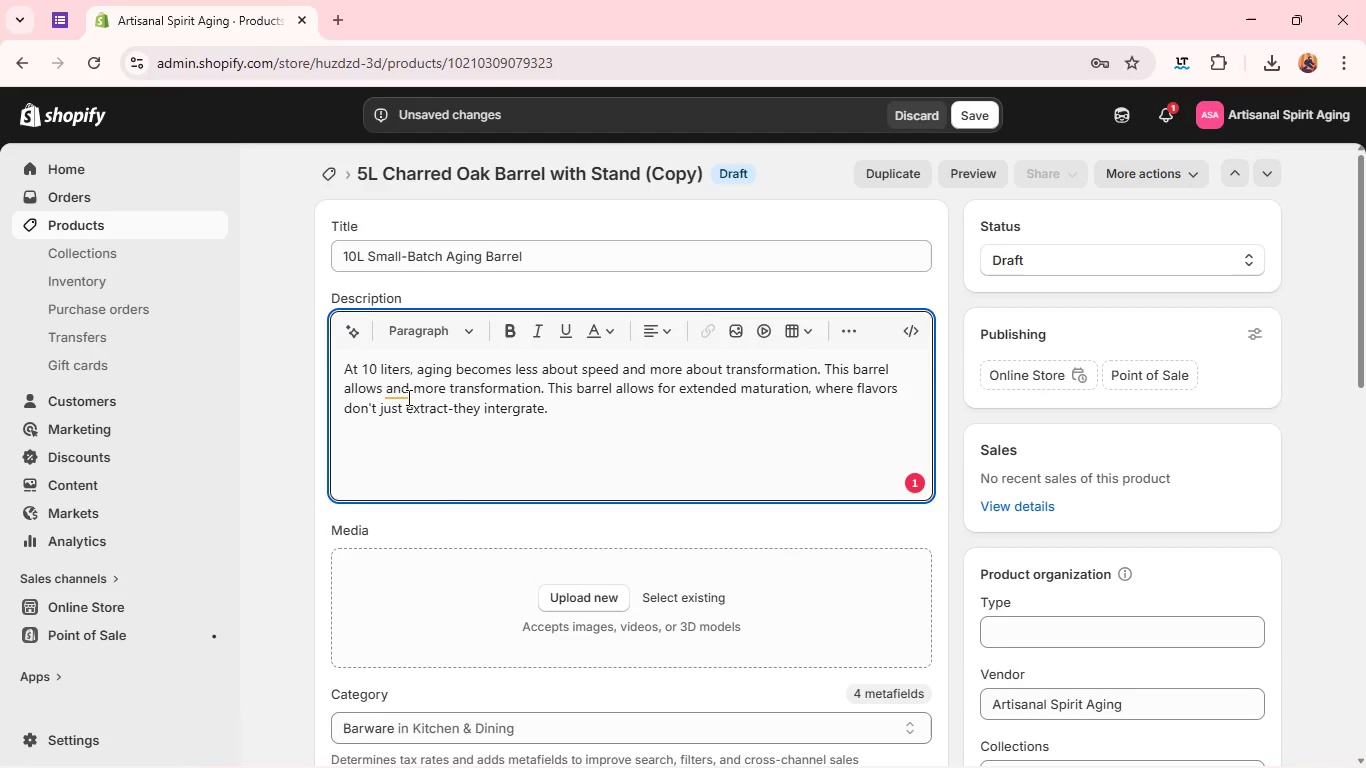 
left_click([402, 398])
 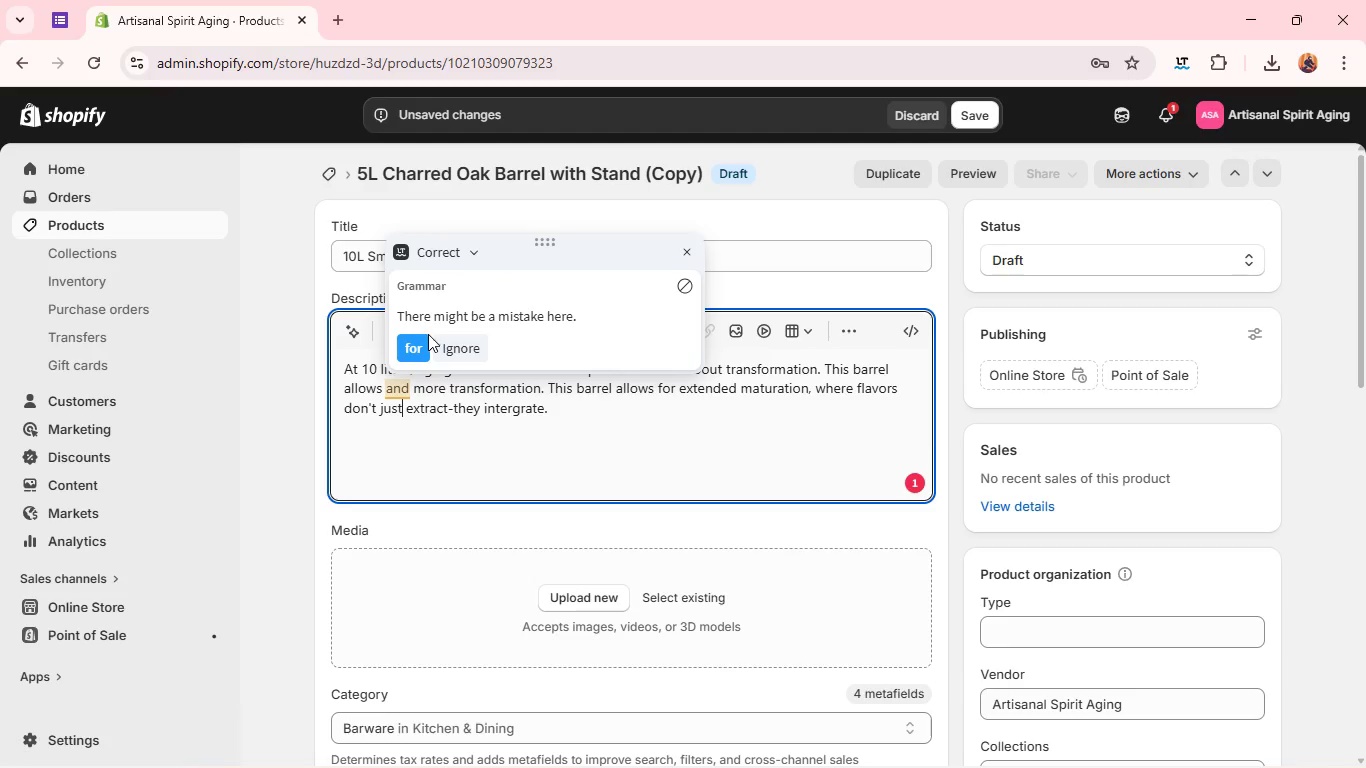 
left_click([425, 337])
 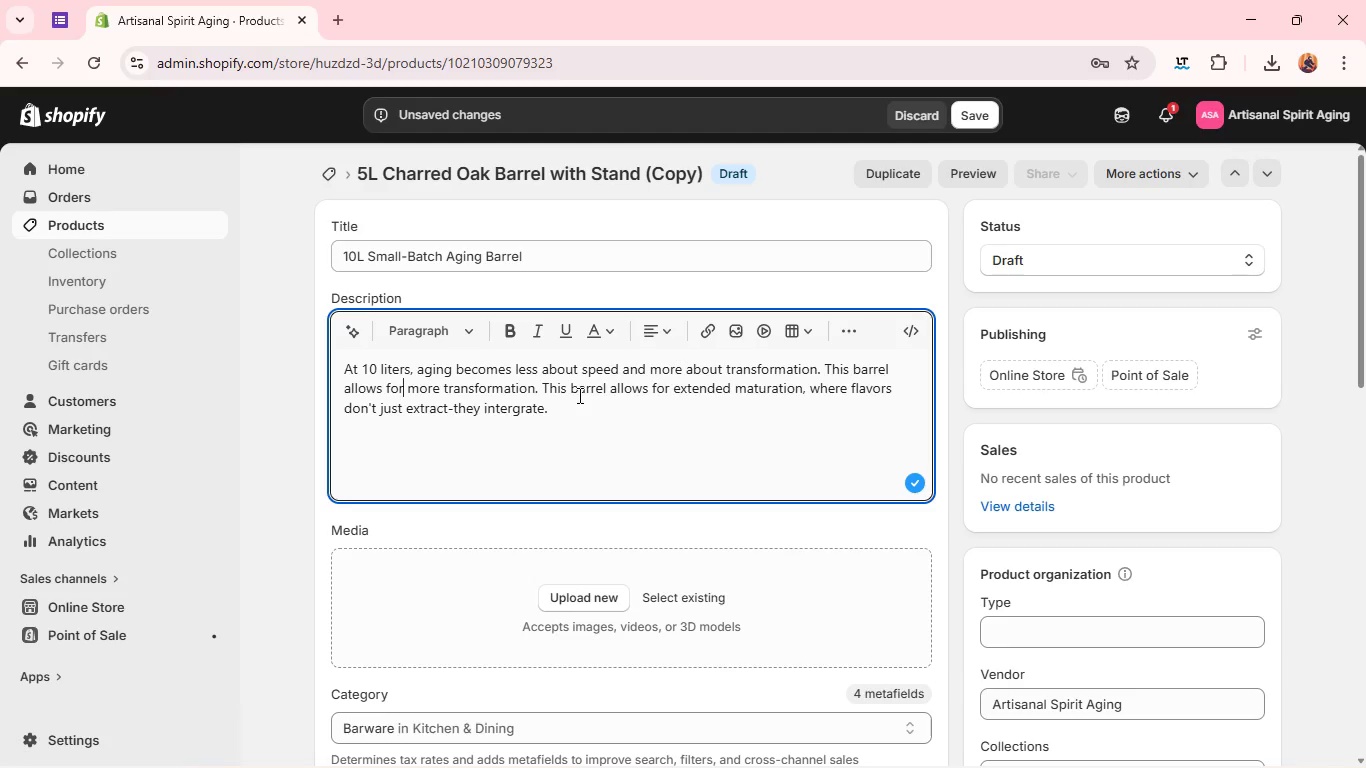 
wait(15.38)
 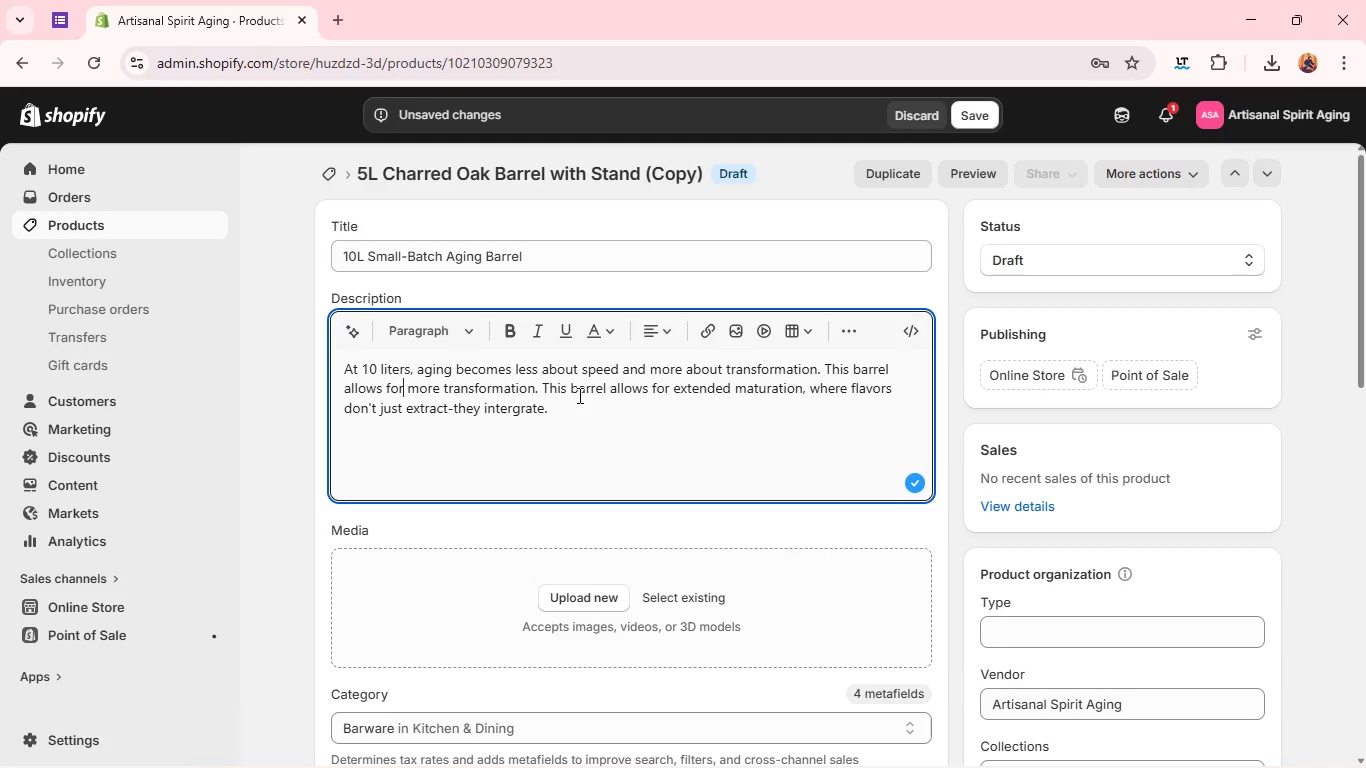 
left_click([543, 391])
 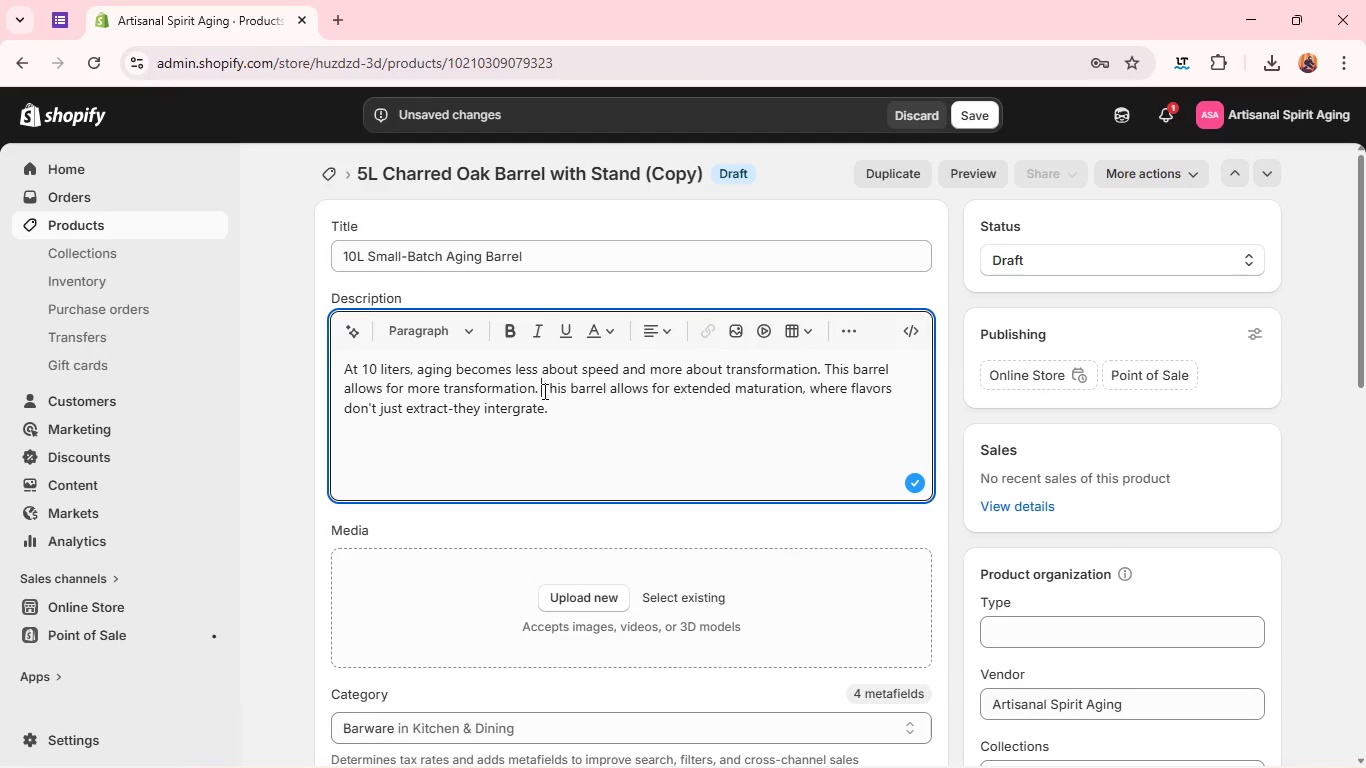 
left_click_drag(start_coordinate=[543, 391], to_coordinate=[336, 380])
 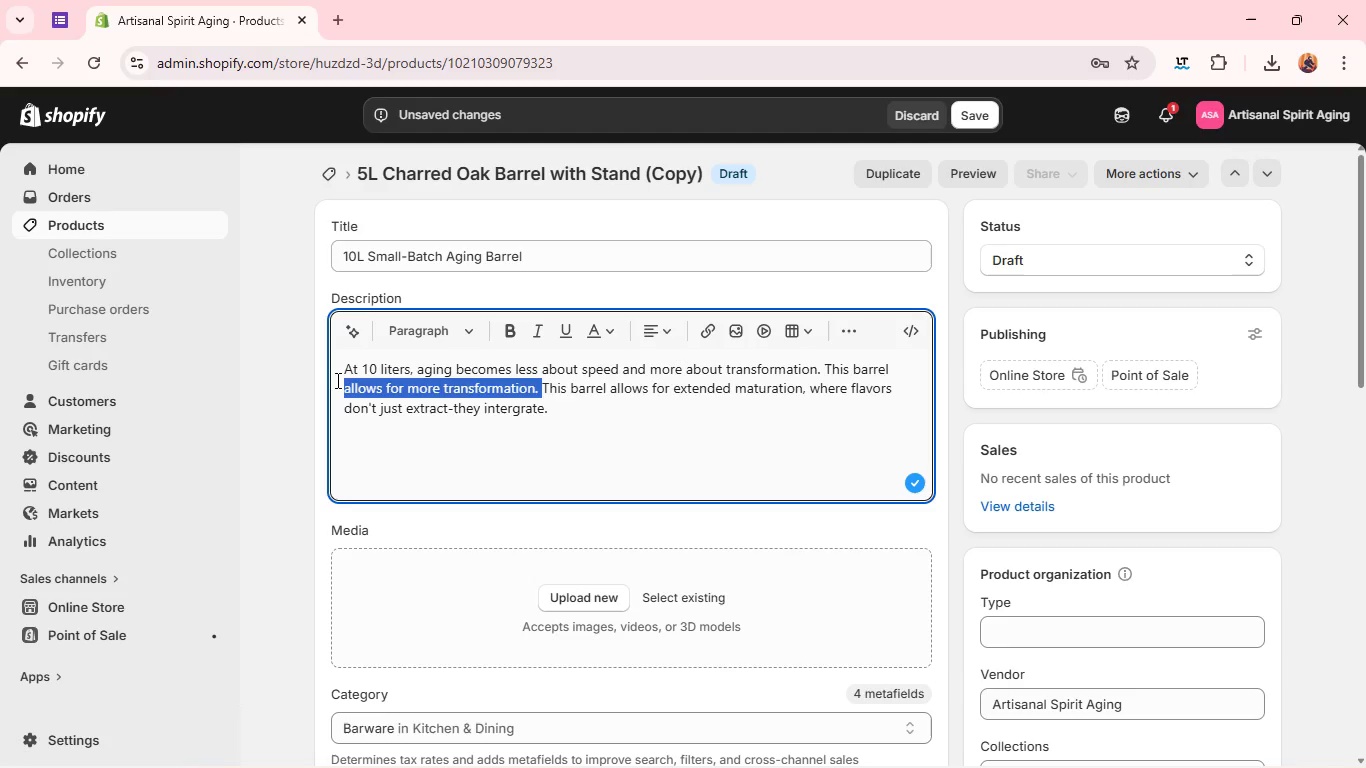 
key(Backspace)
 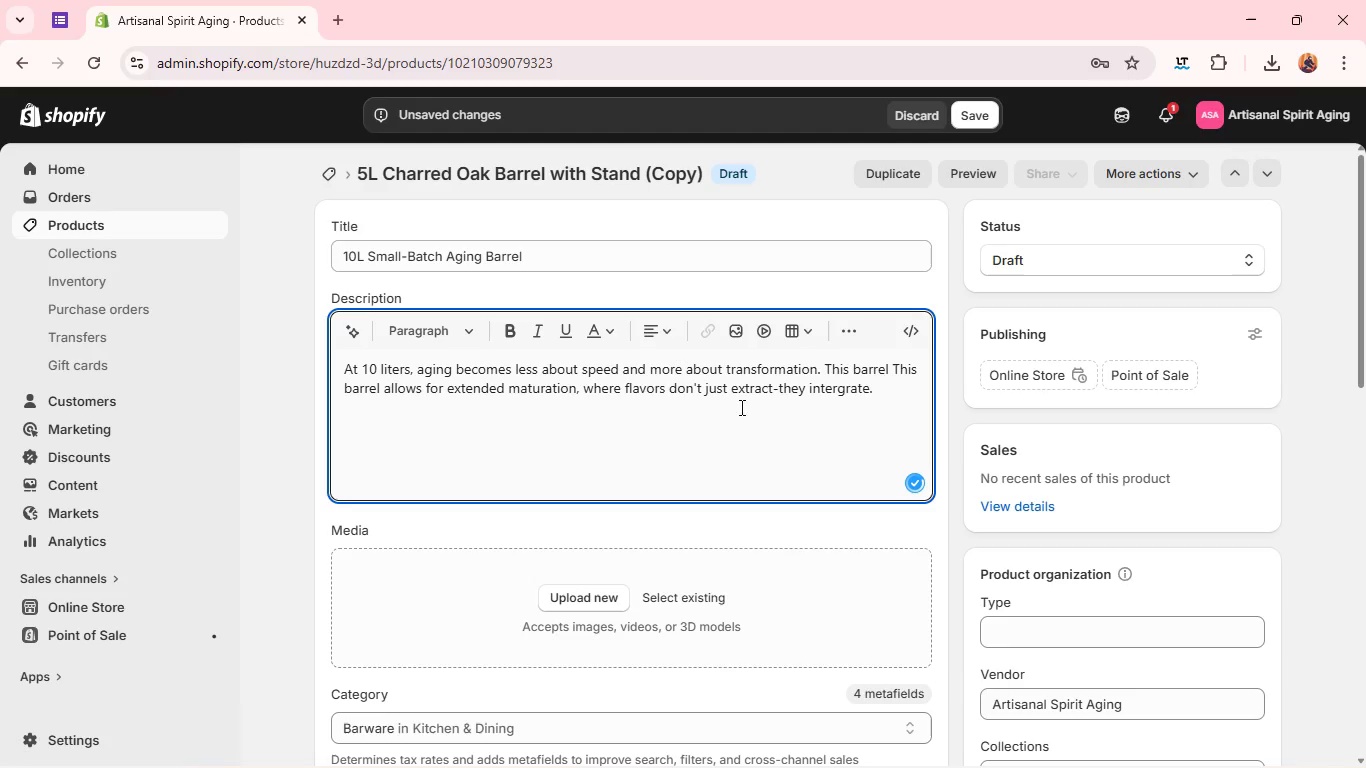 
key(Backspace)
 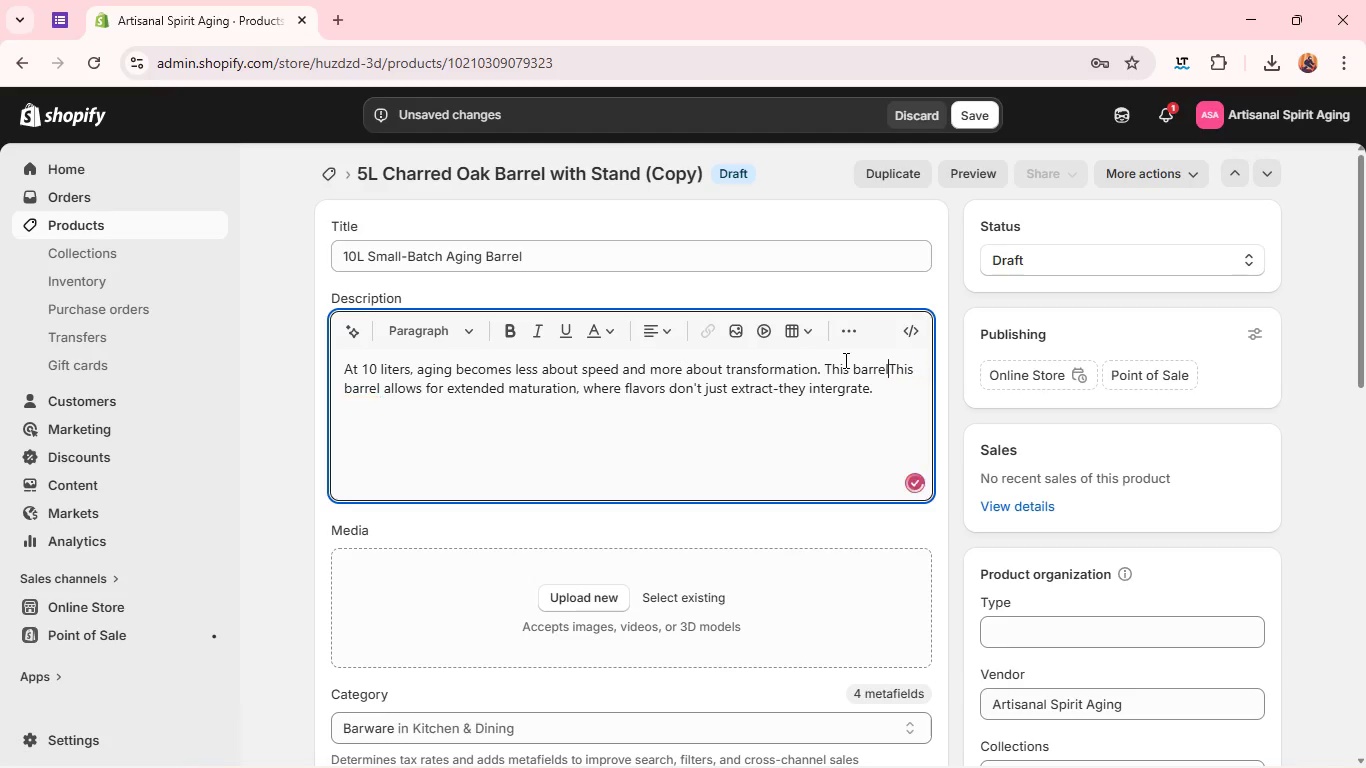 
key(Backspace)
 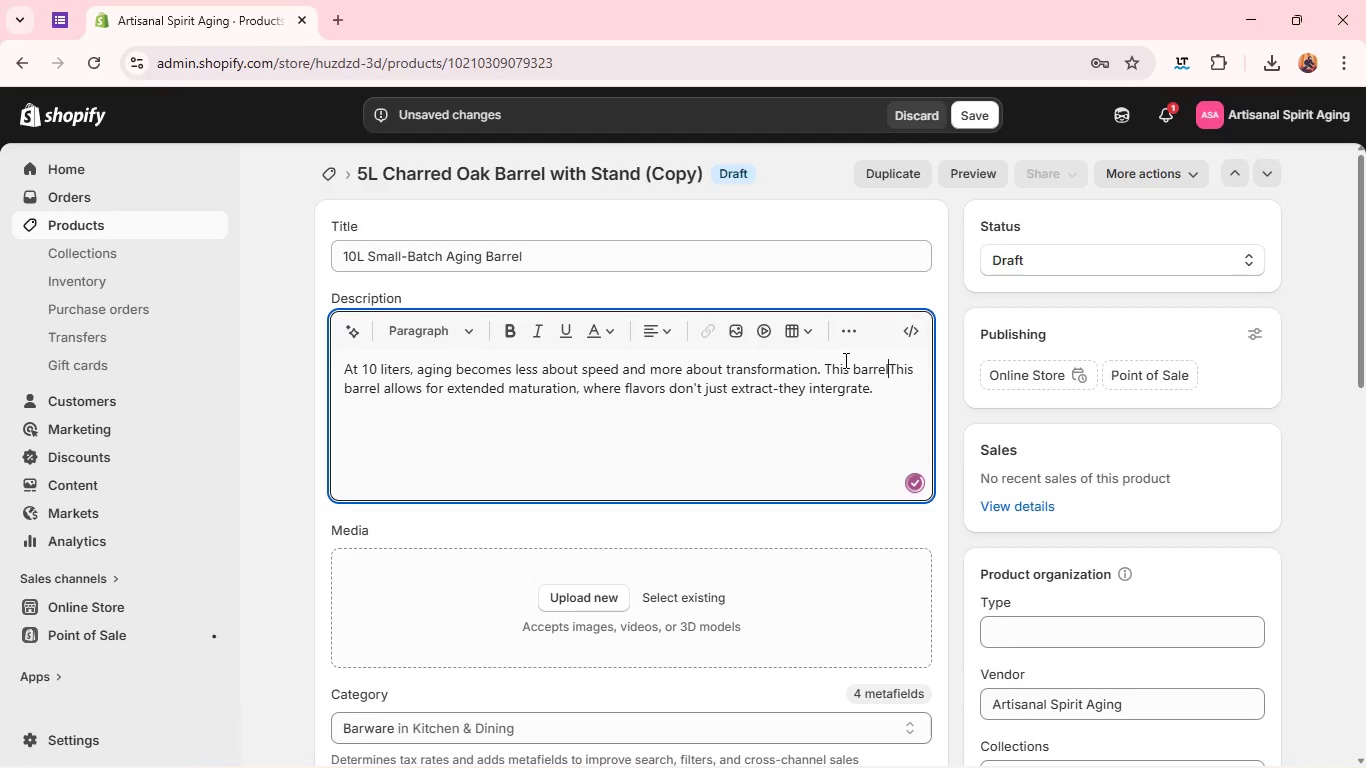 
key(Backspace)
 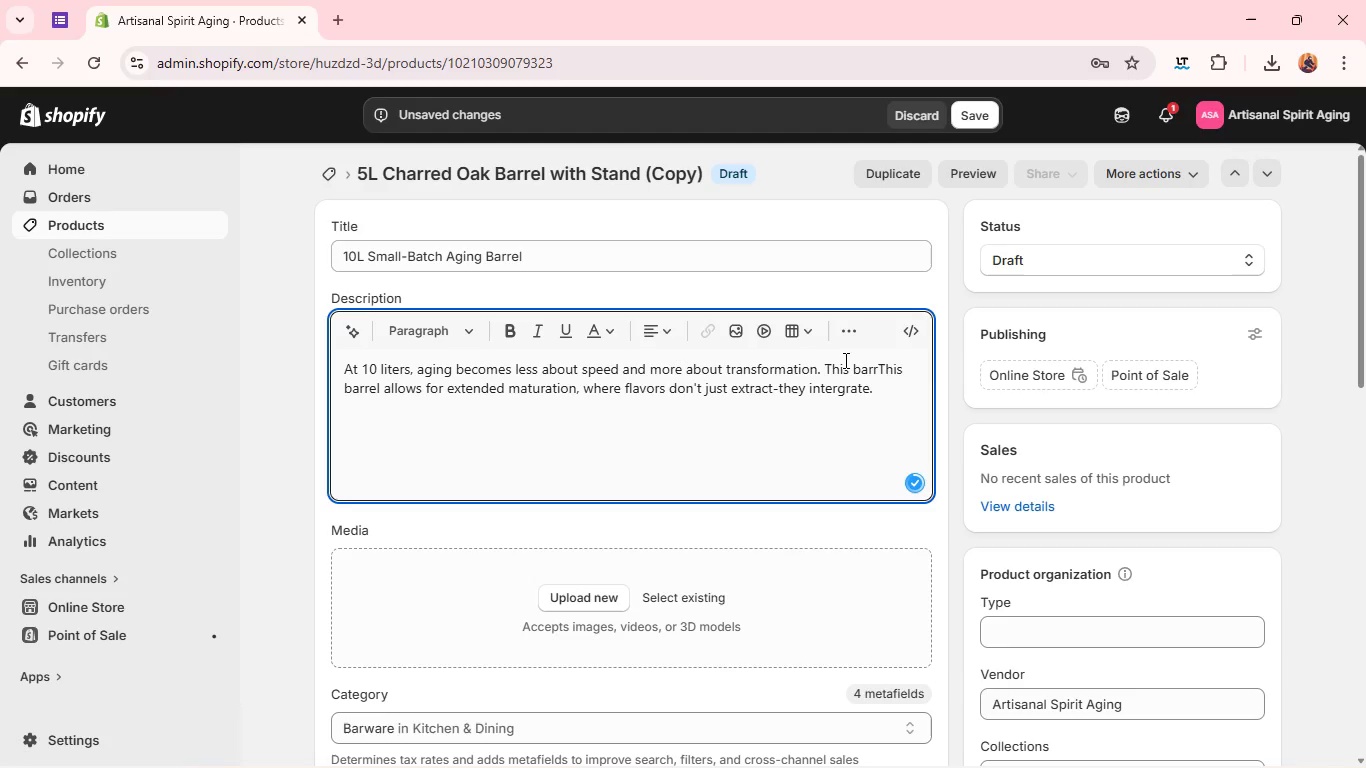 
key(Backspace)
 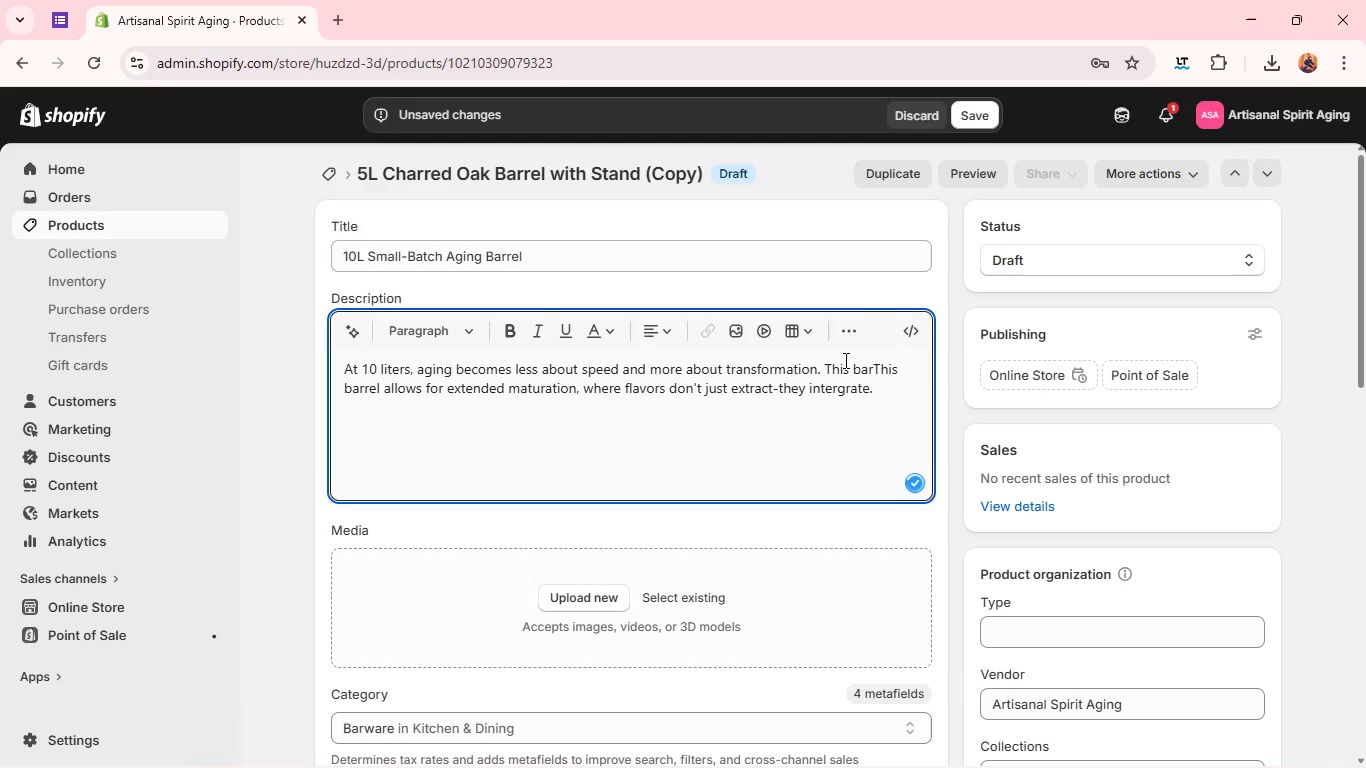 
key(Backspace)
 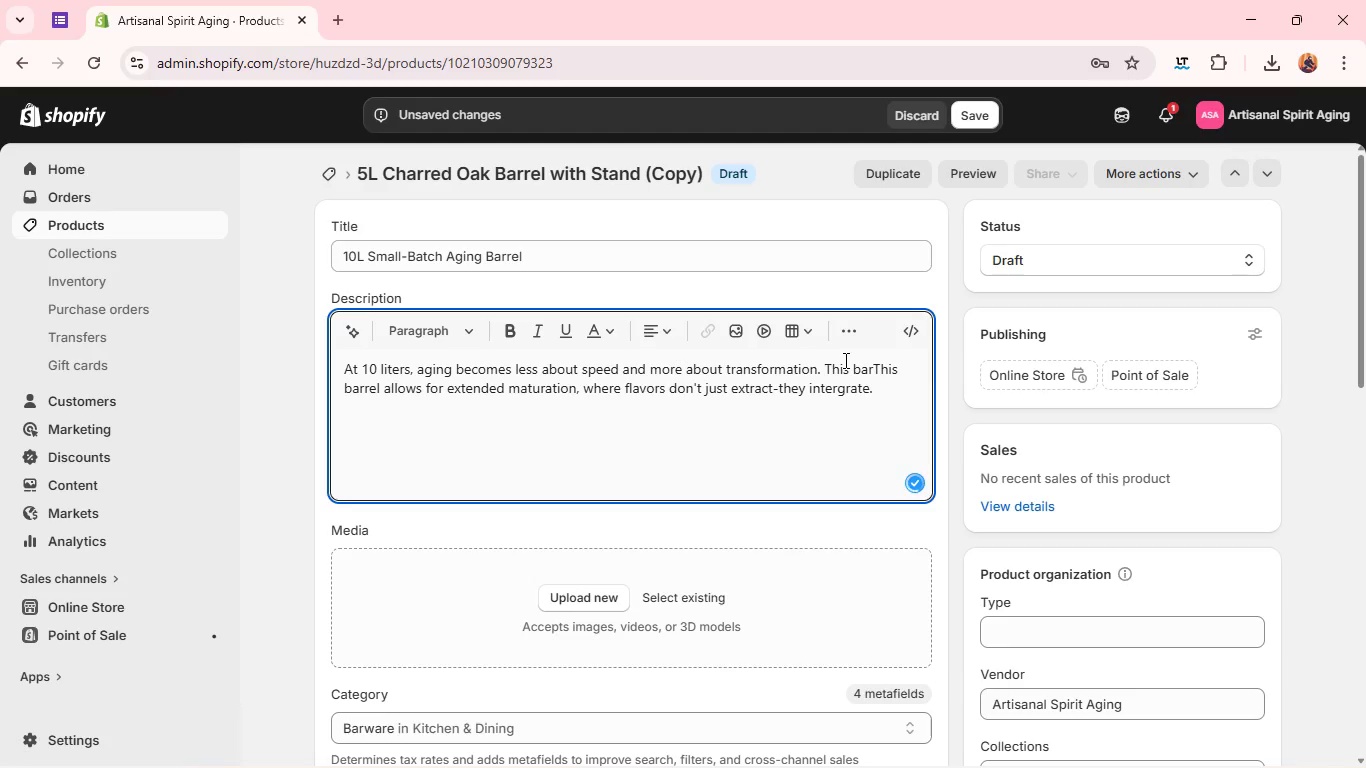 
key(Backspace)
 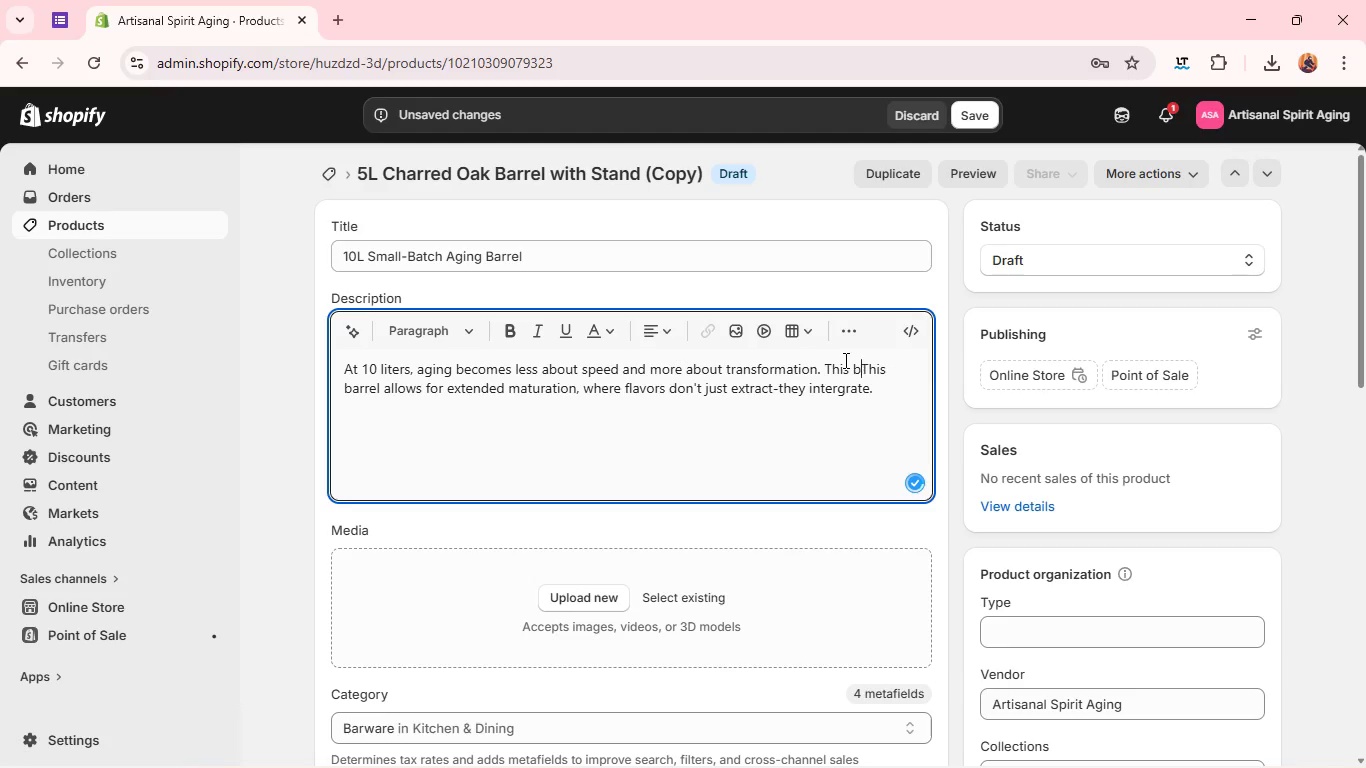 
key(Backspace)
 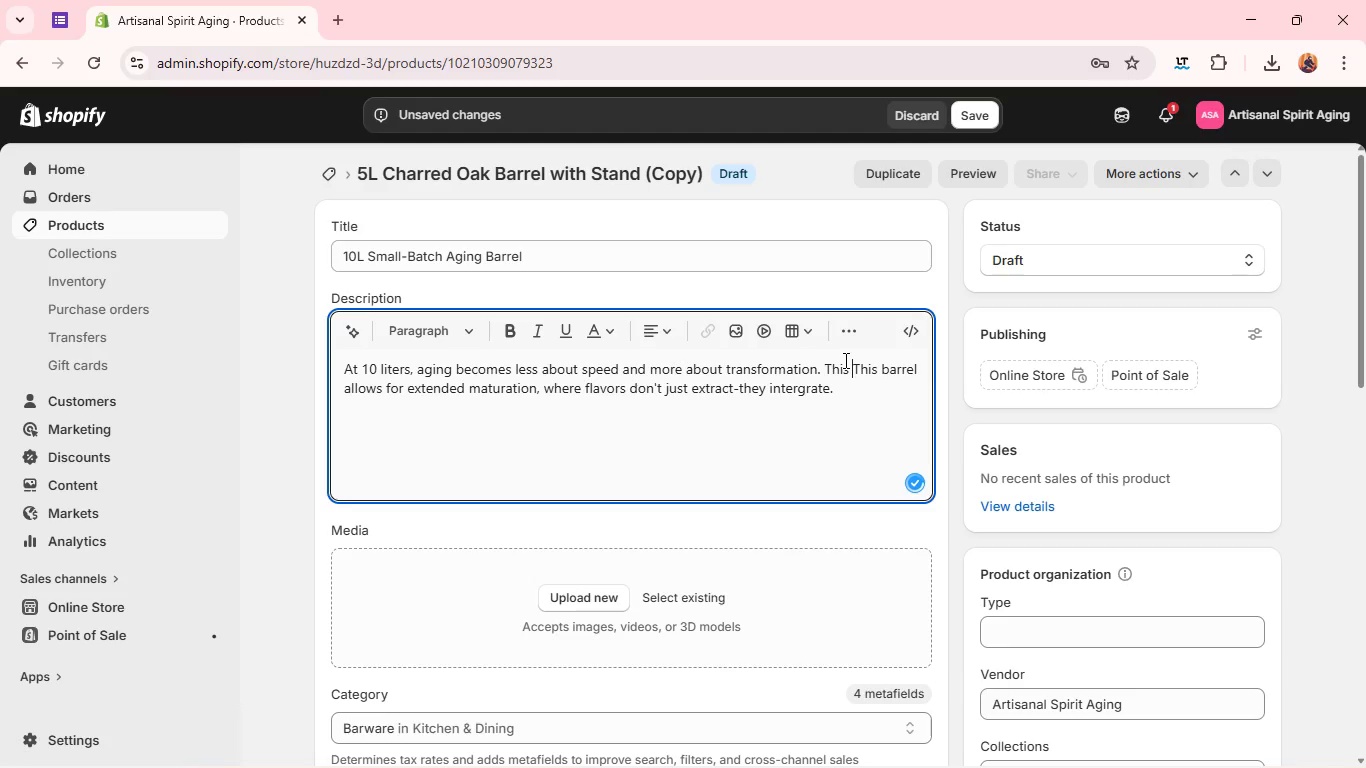 
key(Backspace)
 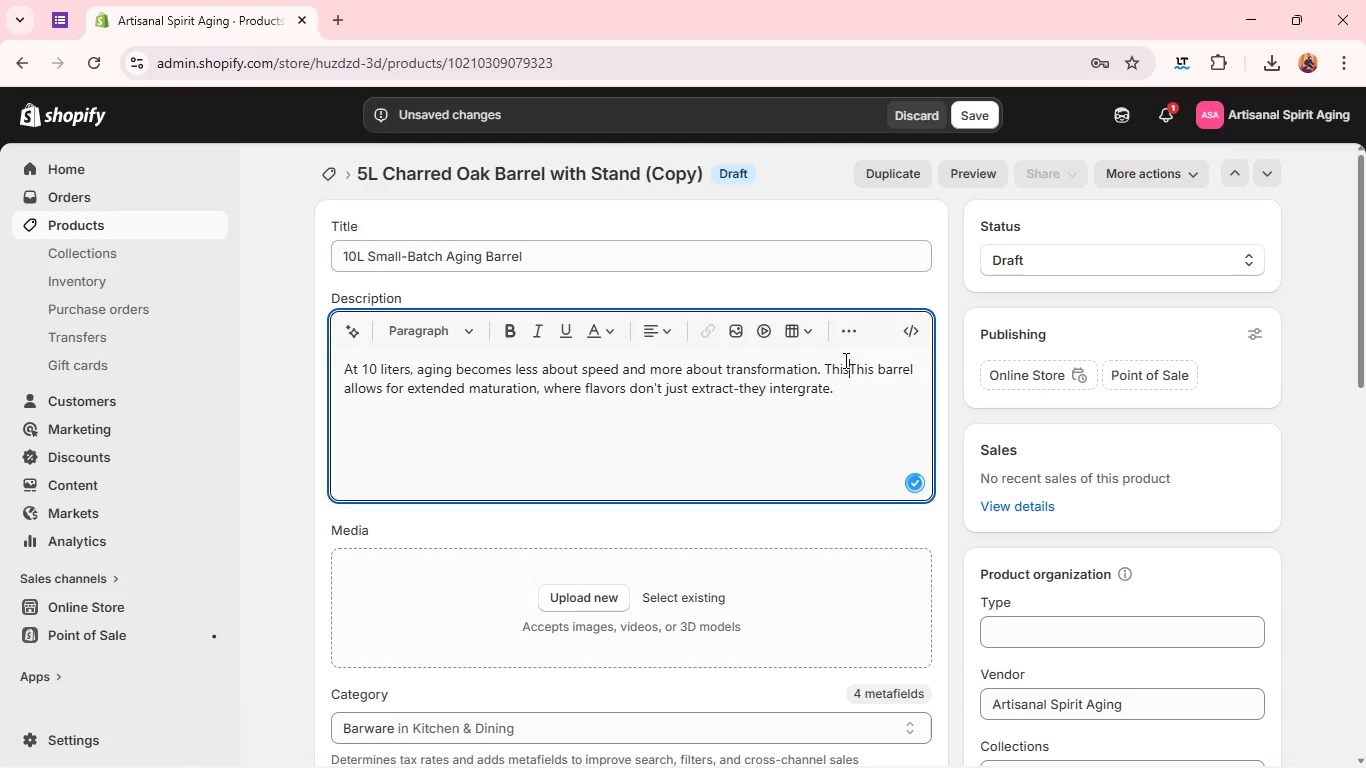 
key(Backspace)
 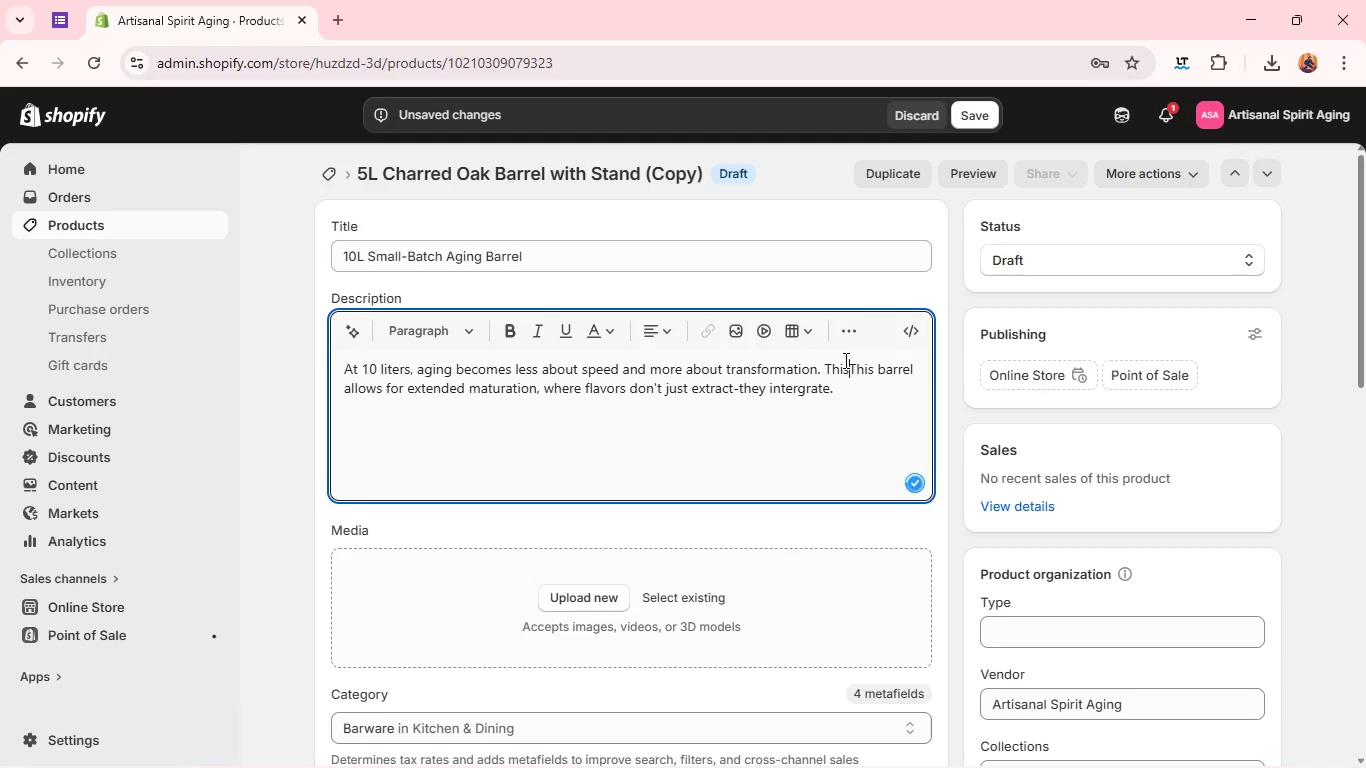 
key(Backspace)
 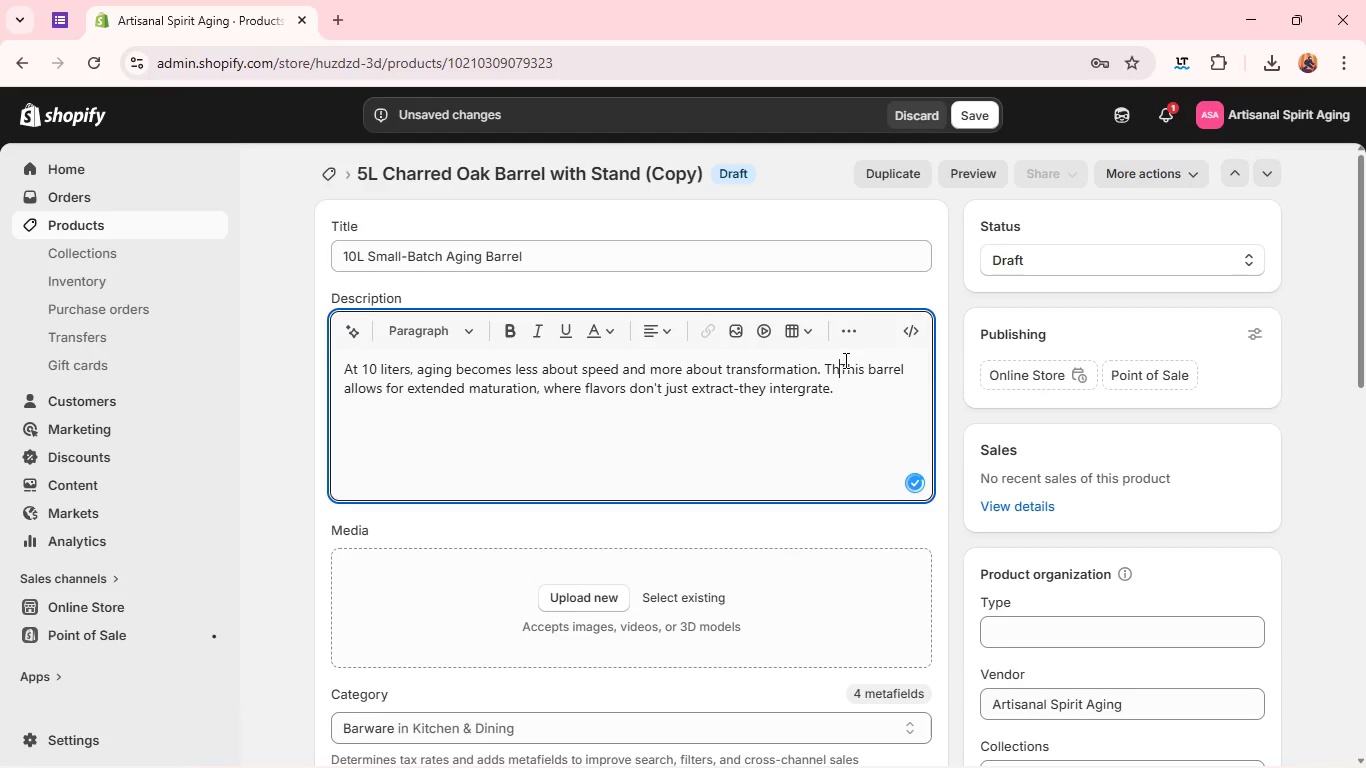 
key(Backspace)
 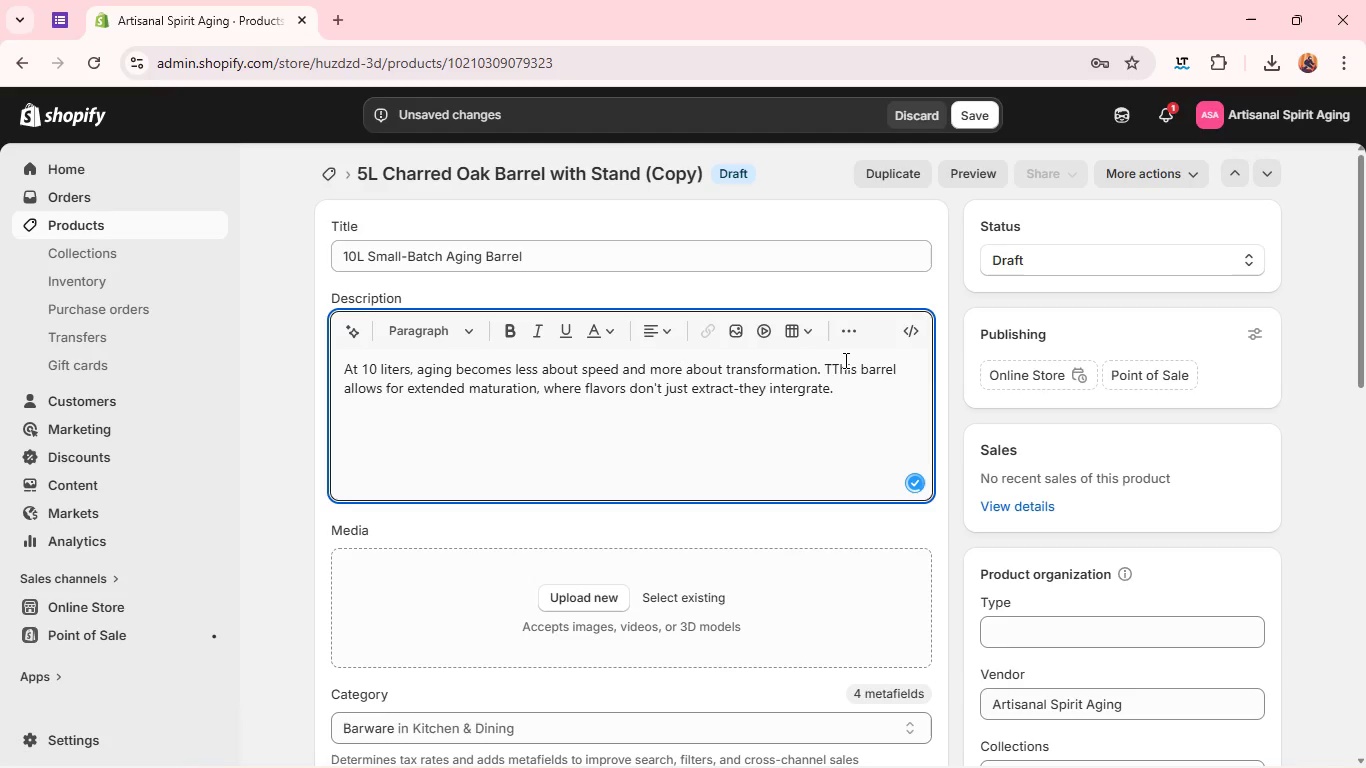 
key(Backspace)
 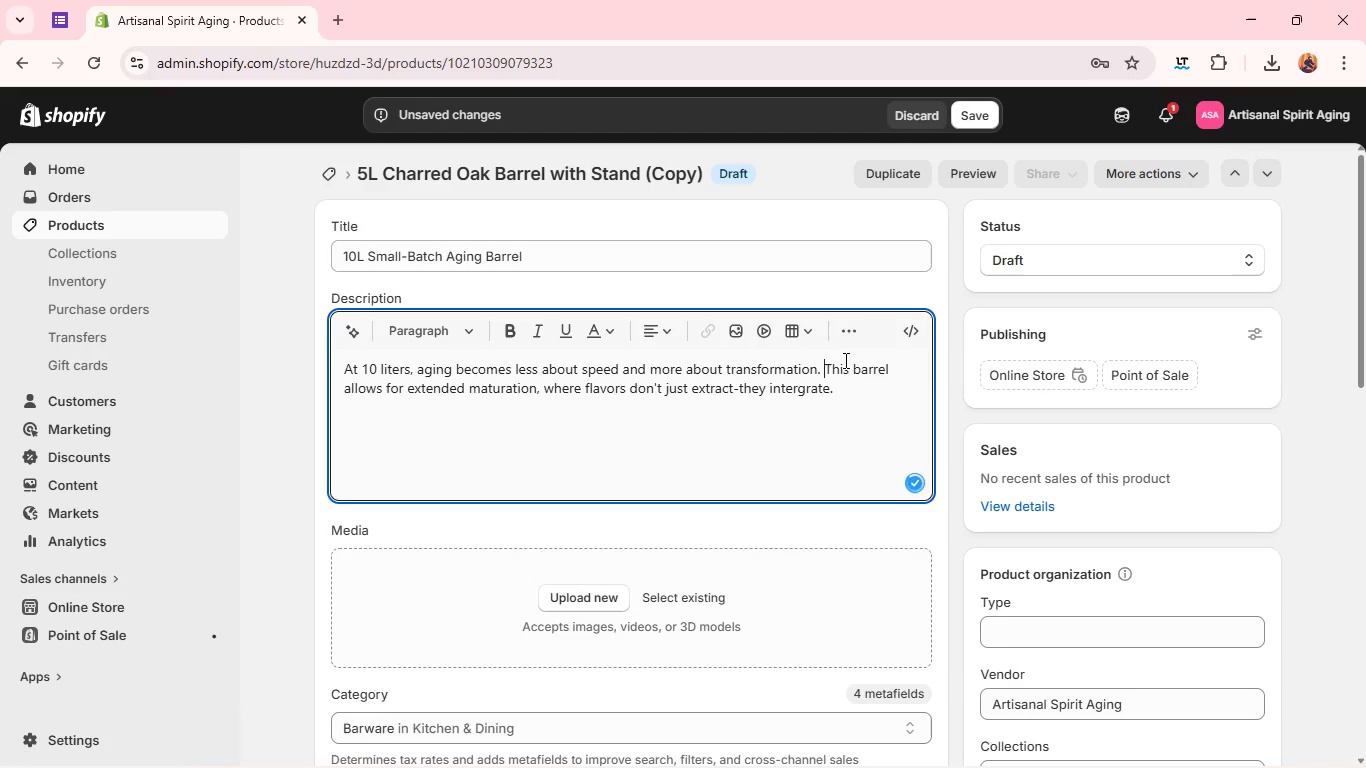 
key(Backspace)
 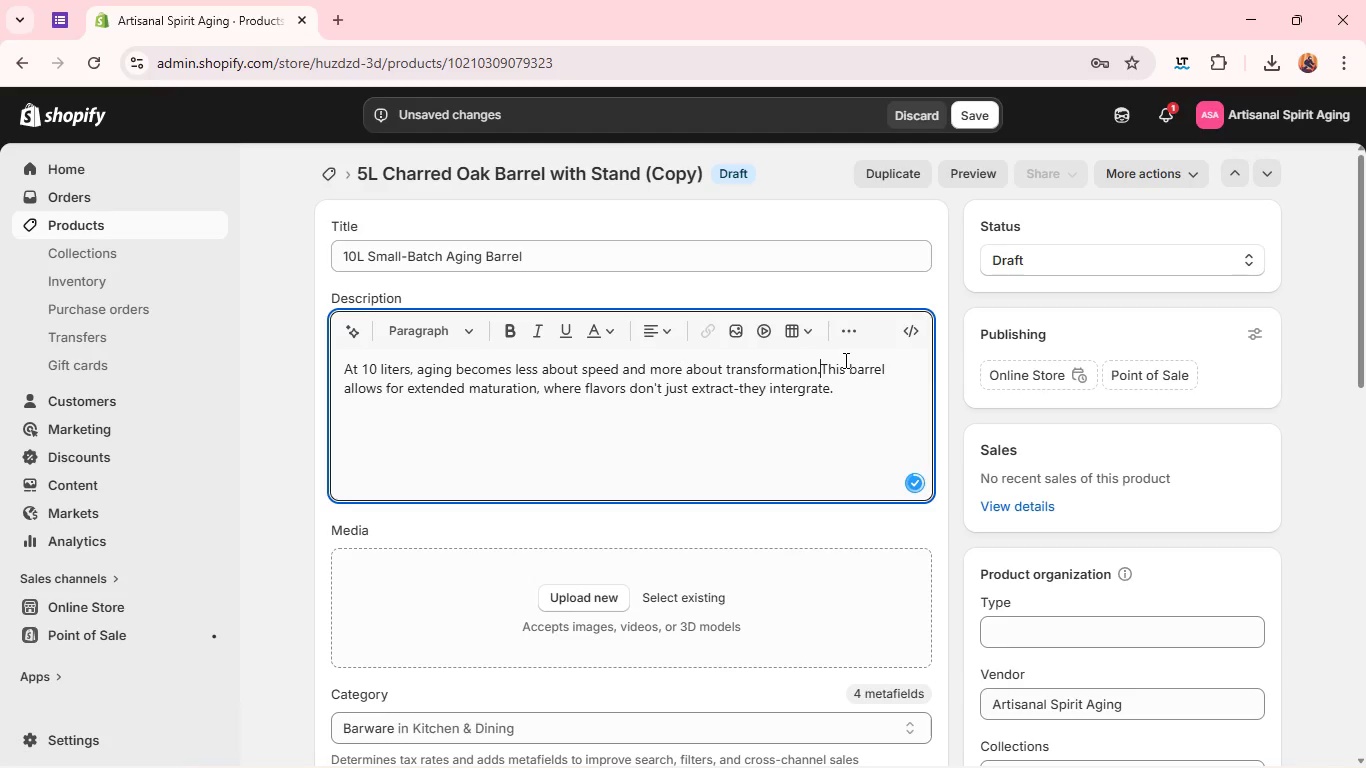 
key(Comma)
 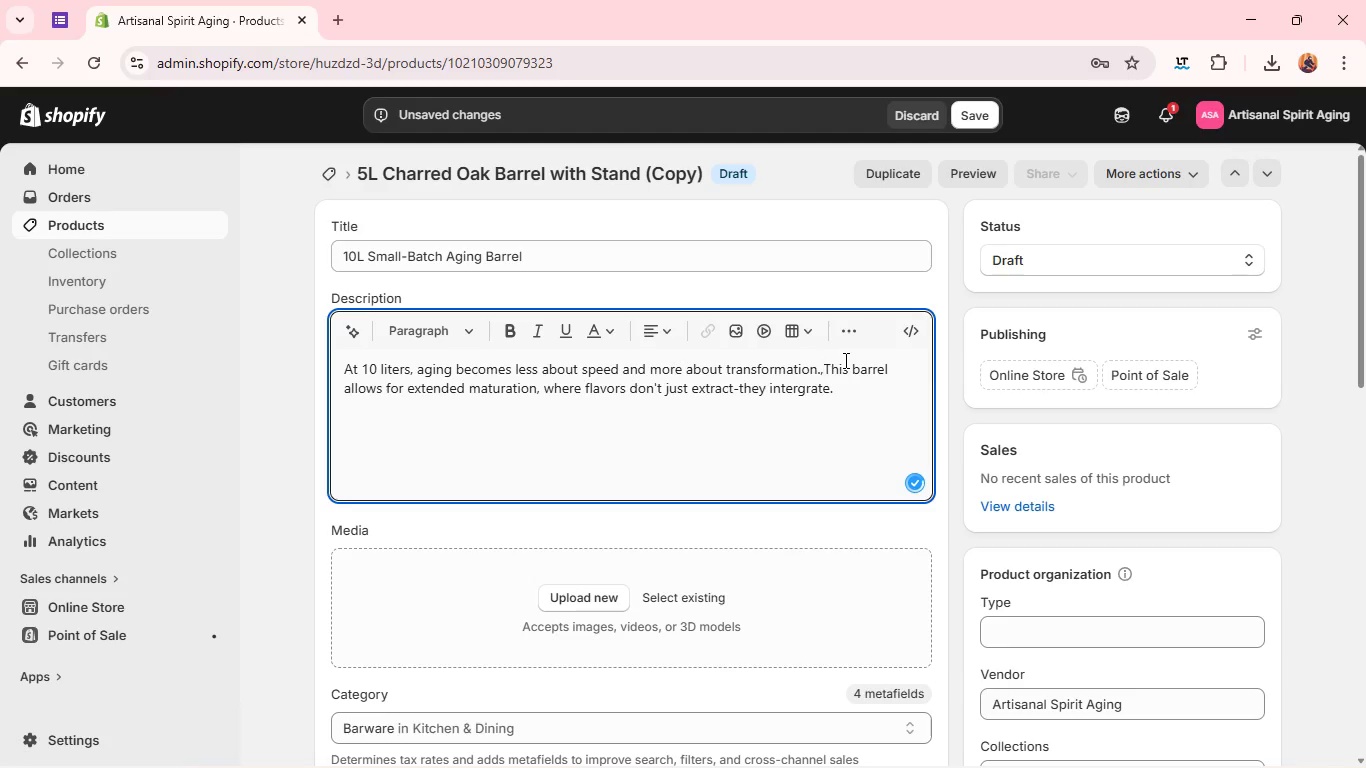 
key(Backspace)
 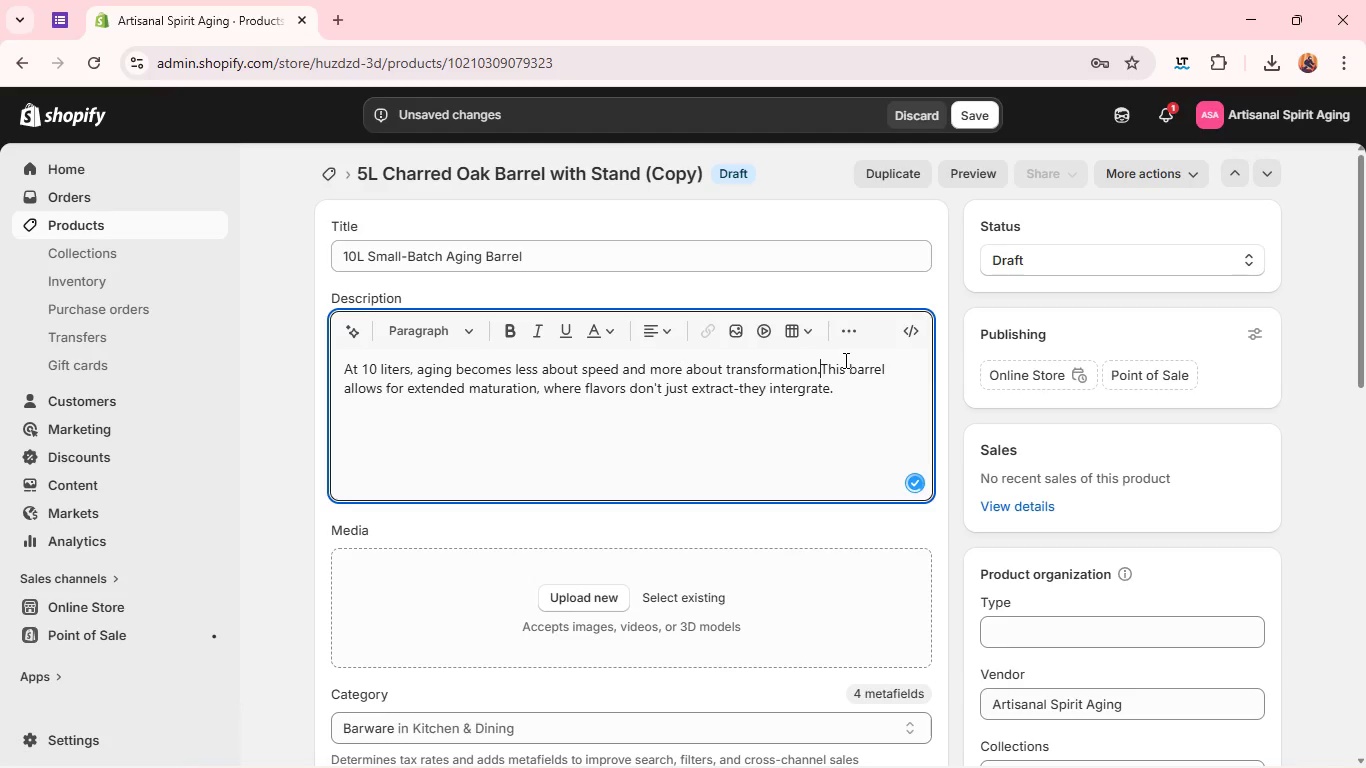 
key(Space)
 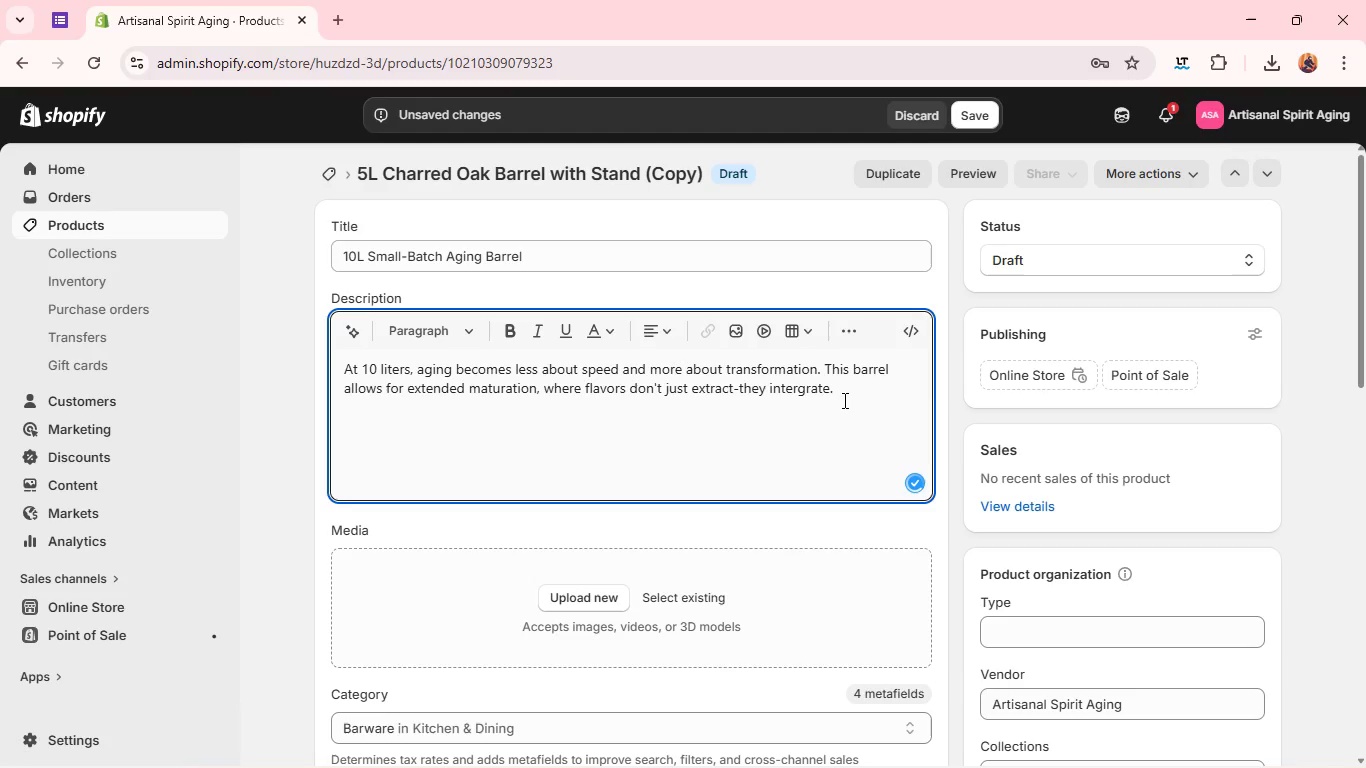 
left_click([844, 400])
 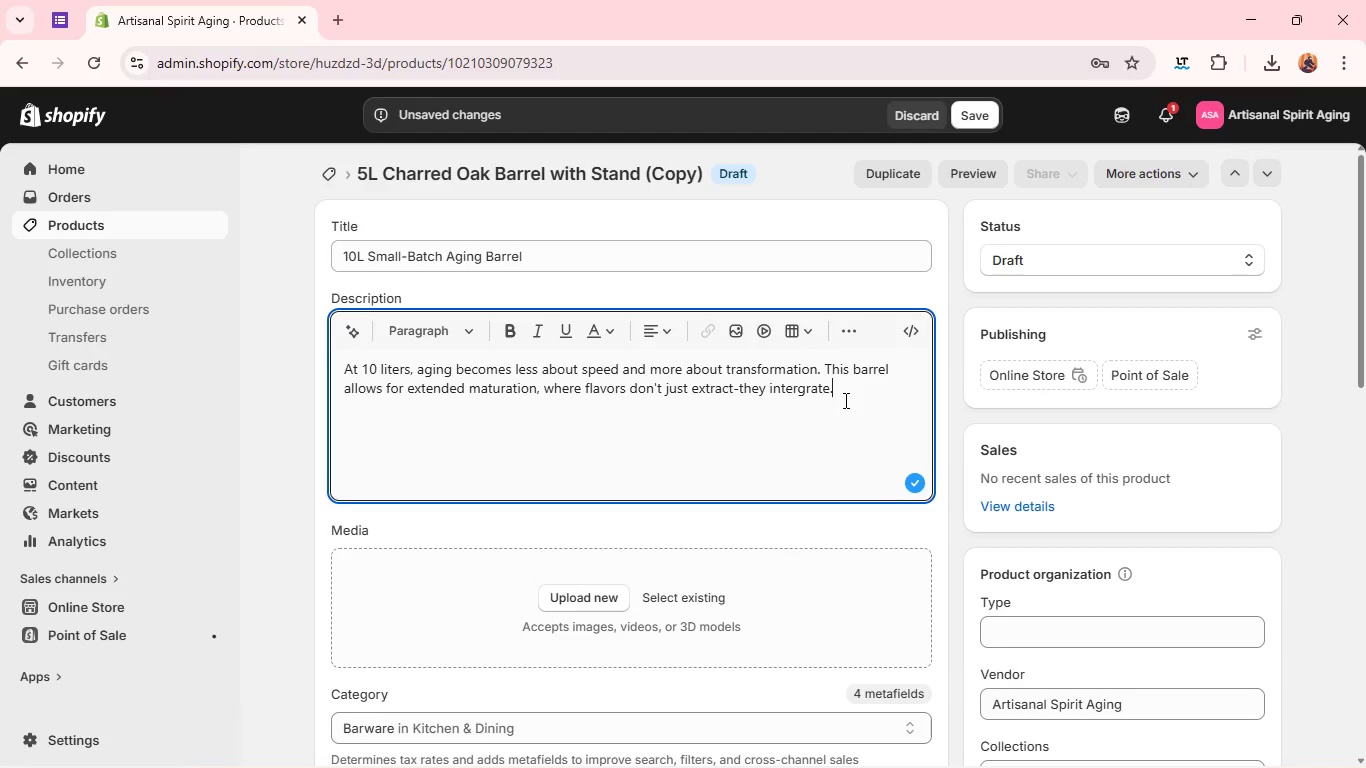 
wait(7.92)
 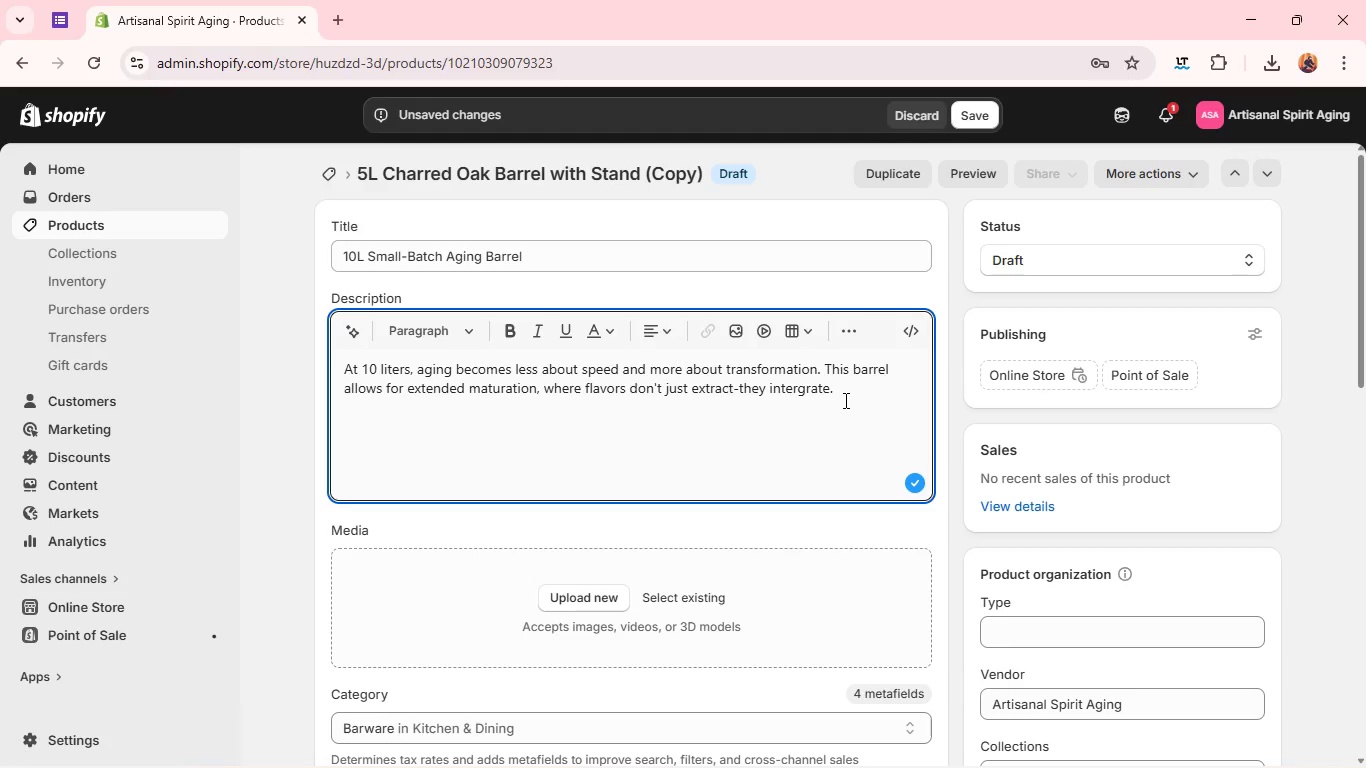 
key(Enter)
 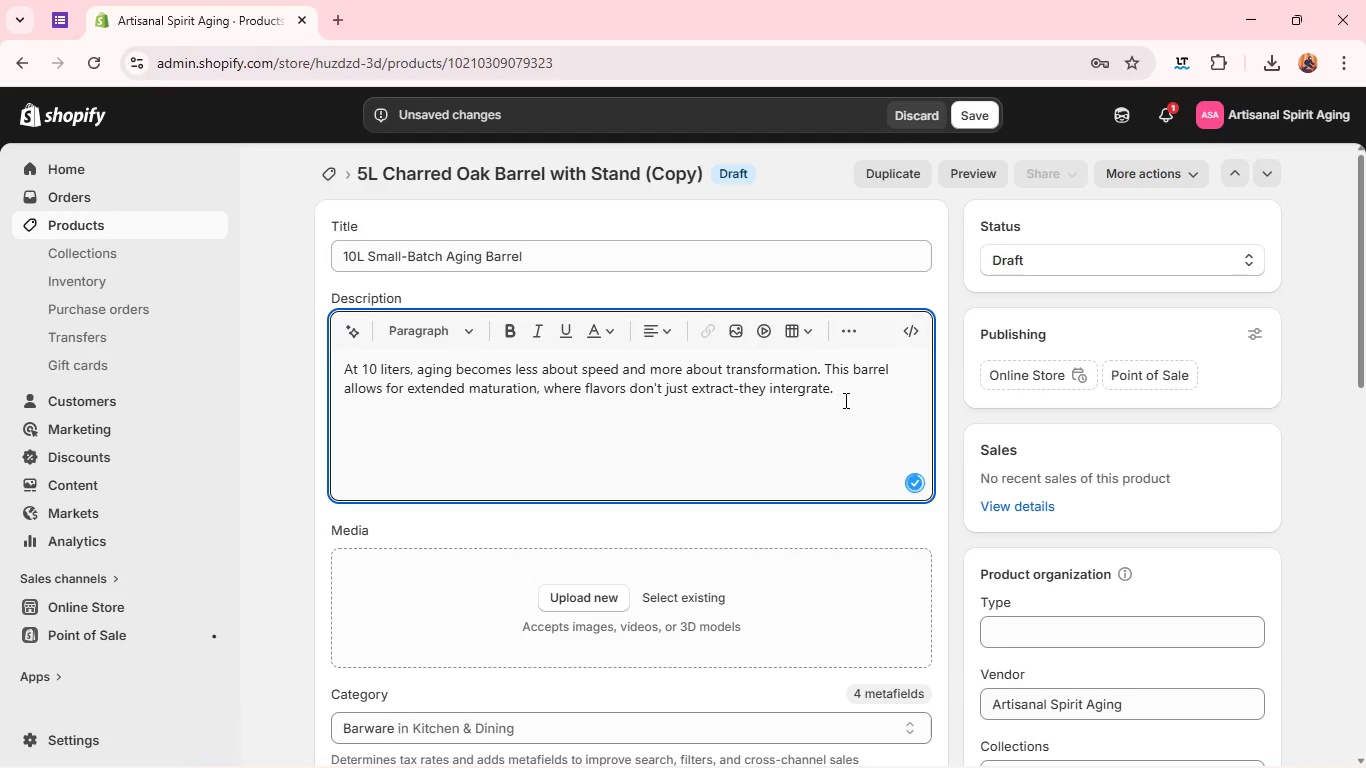 
type(Expect smoother tannins, a more cohesive v)
key(Backspace)
type(body, and a finish that lingers with subtle complexity. IT"S ideal for those a)
key(Backspace)
type(ready to commit to longer cycles and more authentic aging results. )
 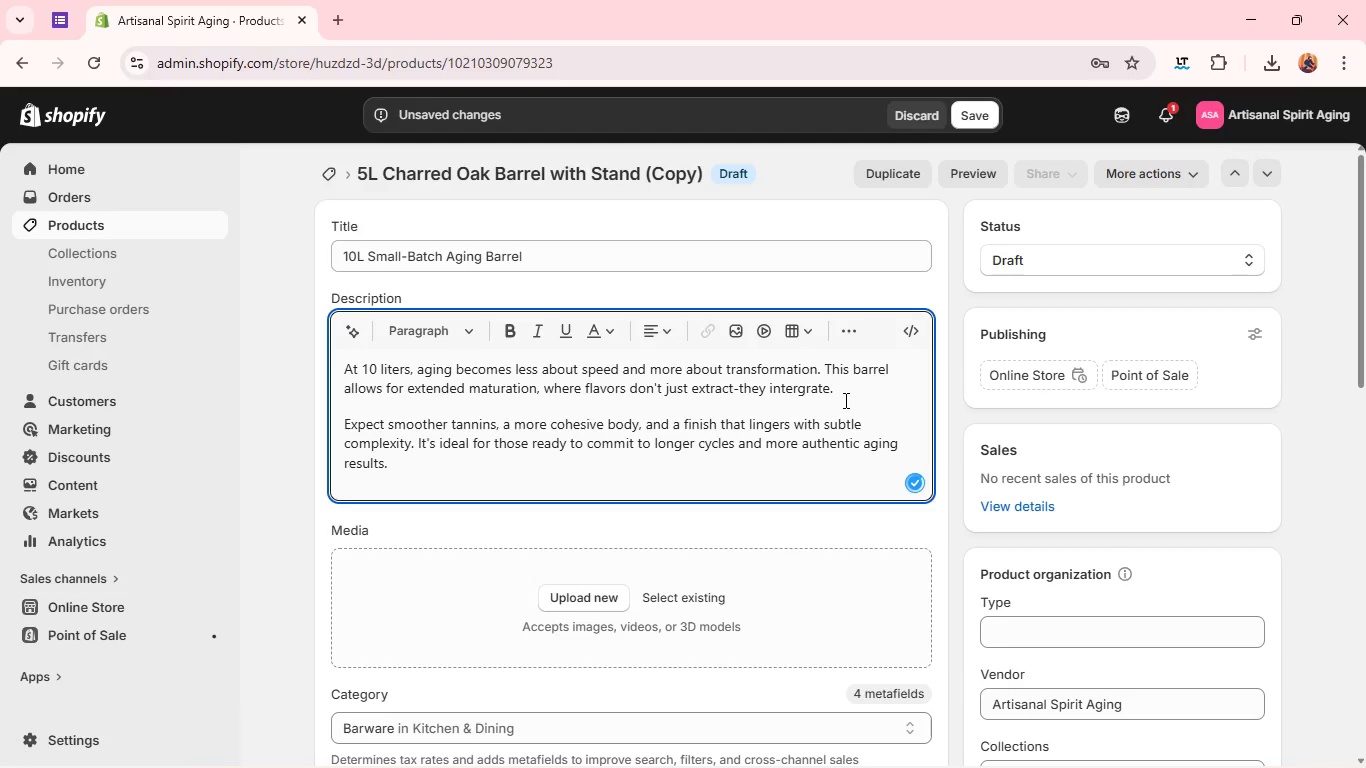 
key(Enter)
 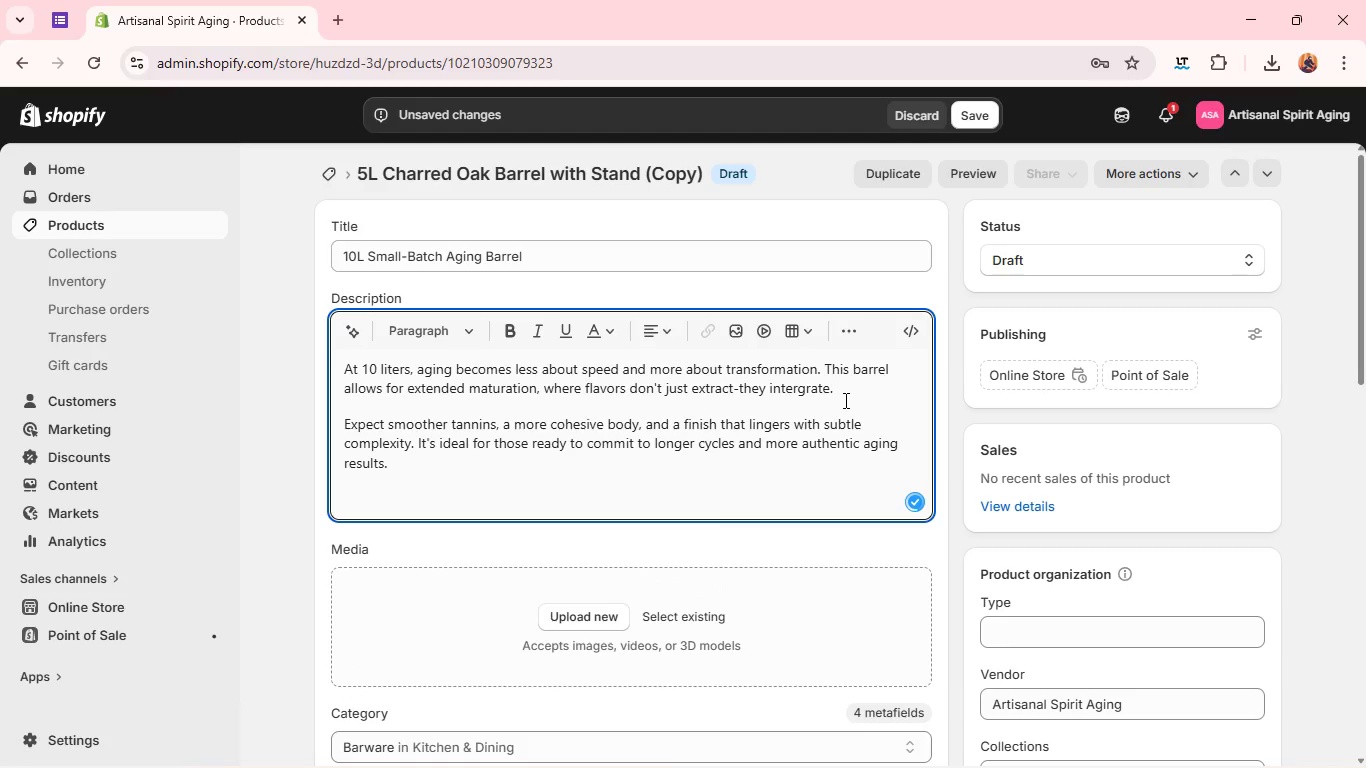 
type(This is )
 